 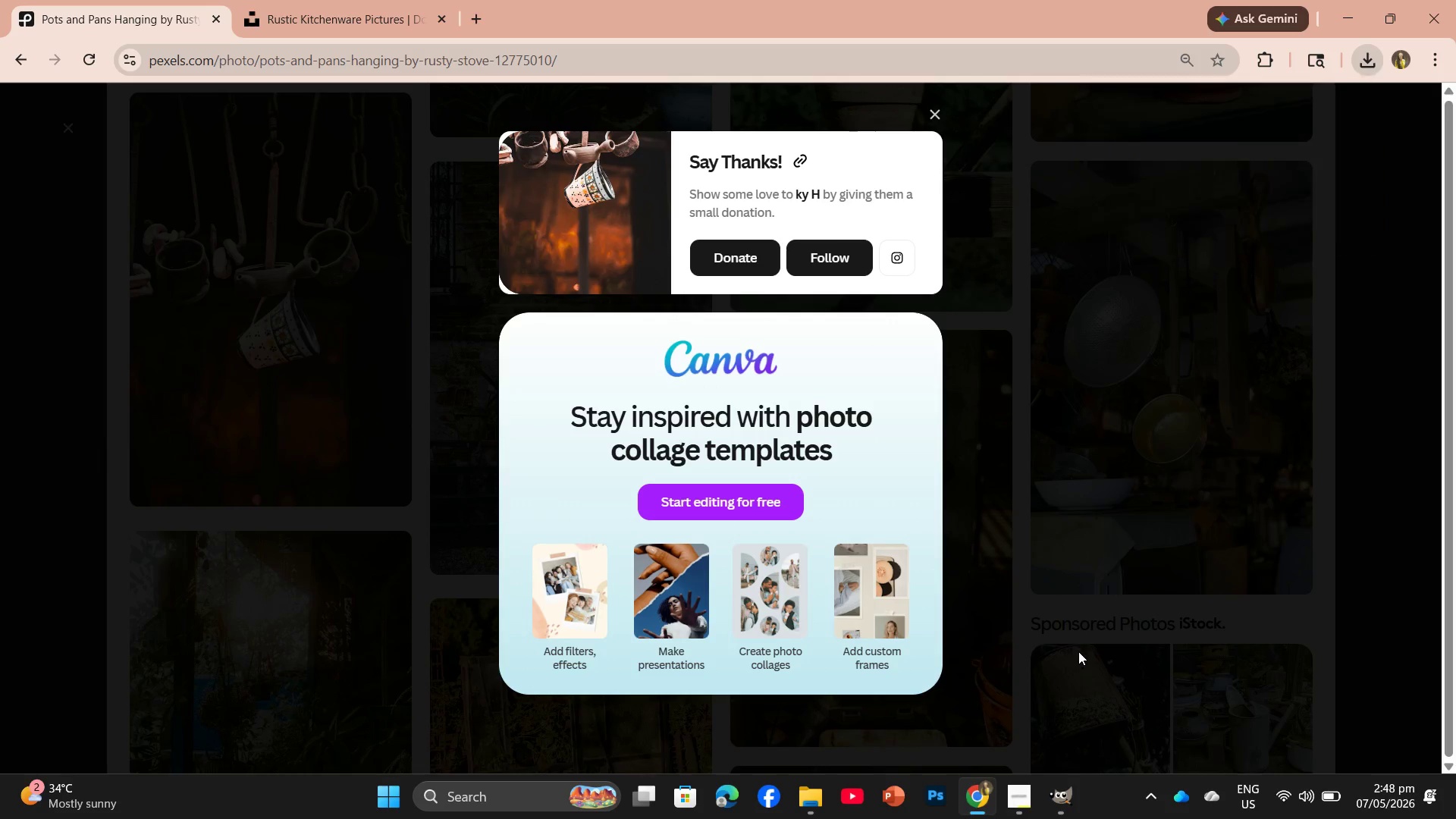 
scroll: coordinate [1091, 412], scroll_direction: down, amount: 18.0
 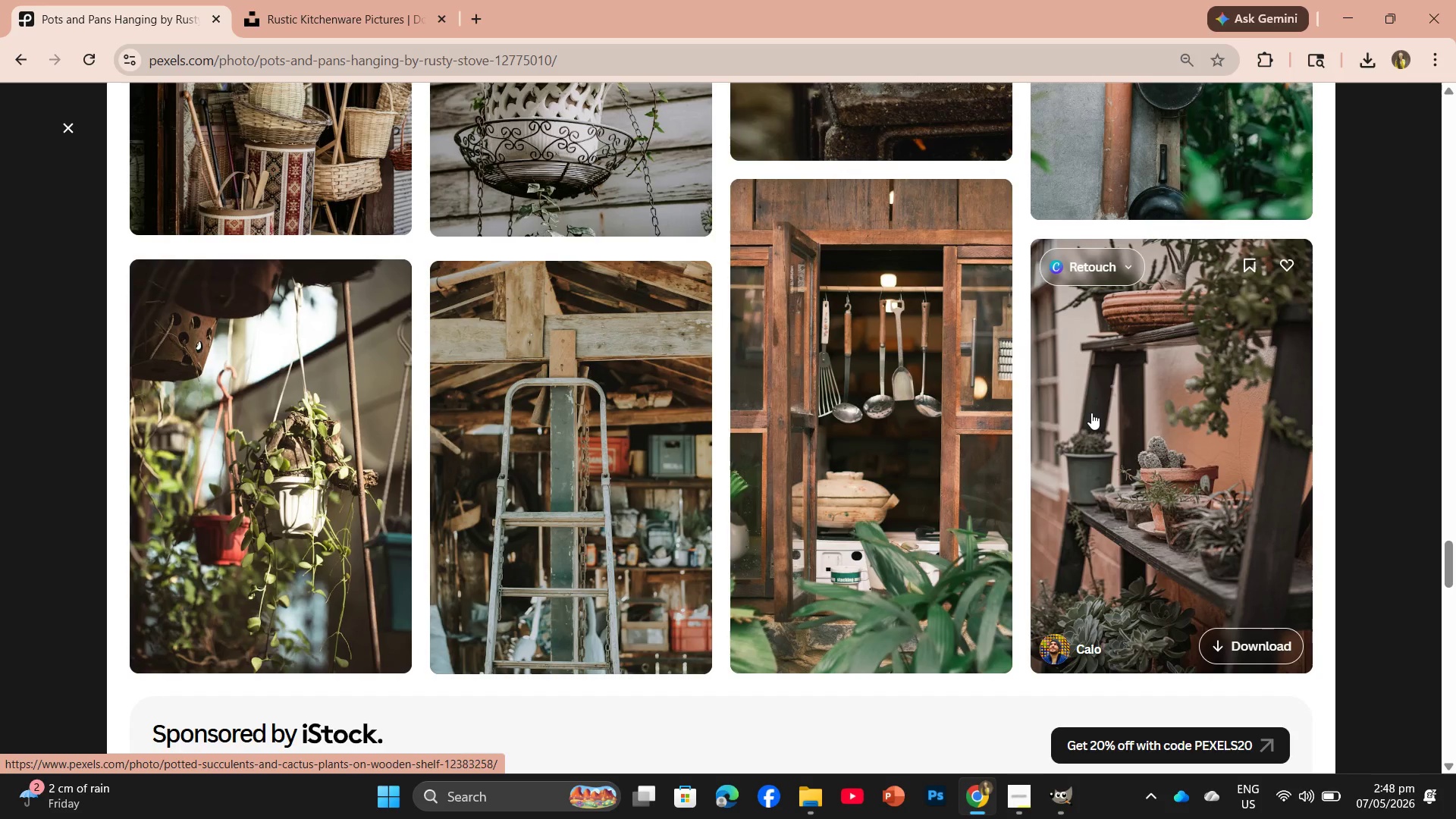 
wait(41.43)
 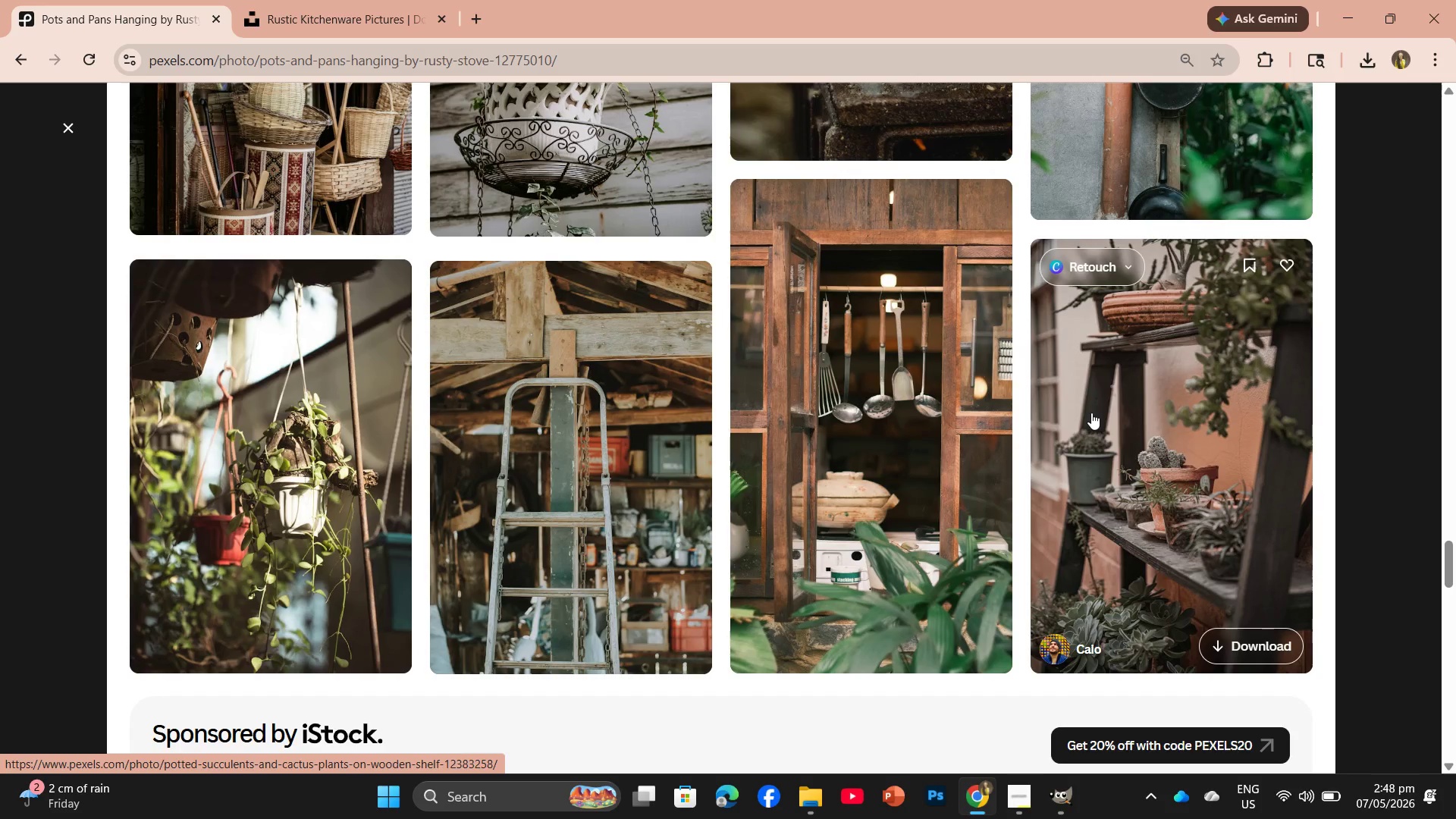 
scroll: coordinate [1175, 384], scroll_direction: up, amount: 2.0
 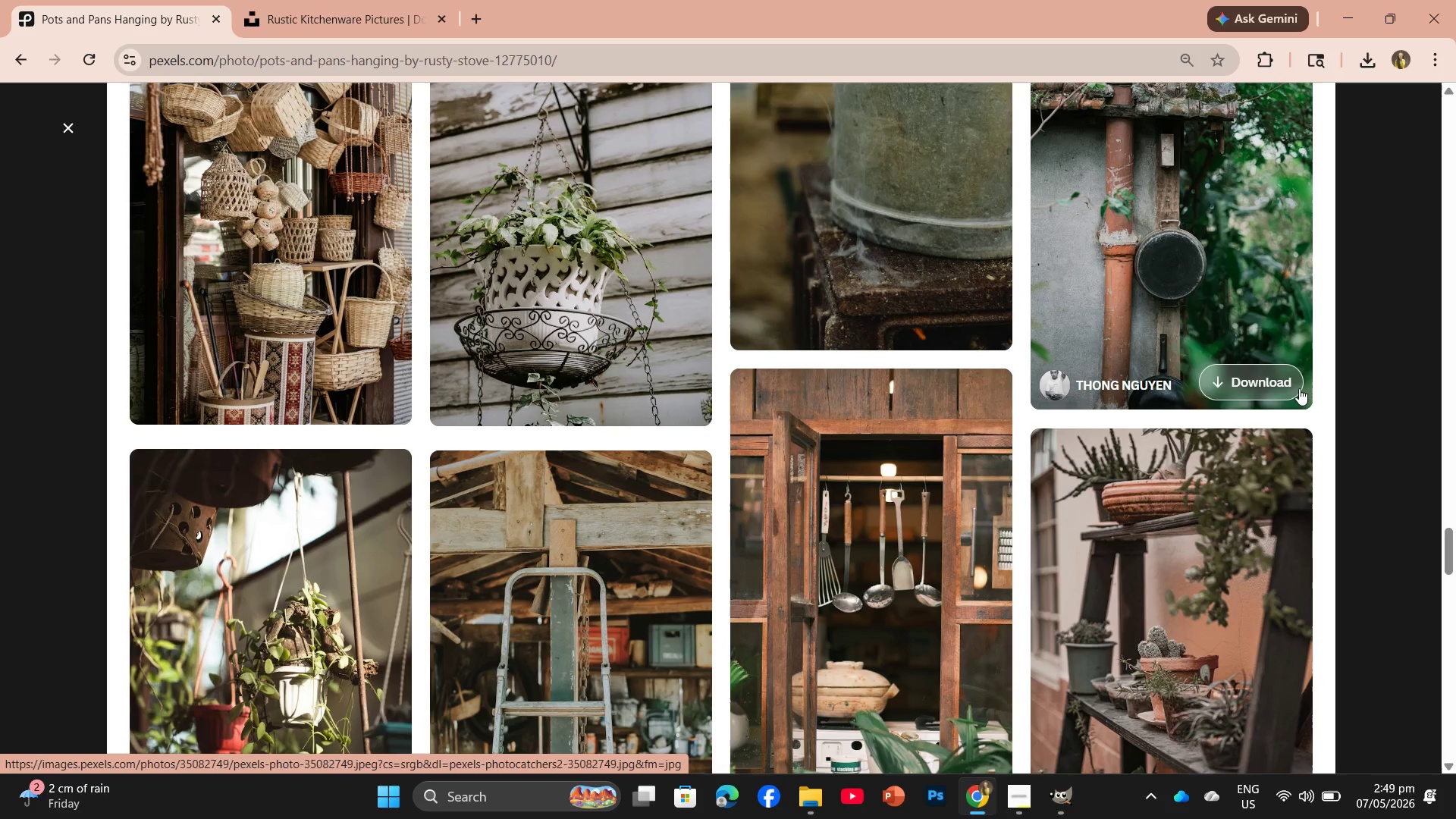 
left_click([1276, 391])
 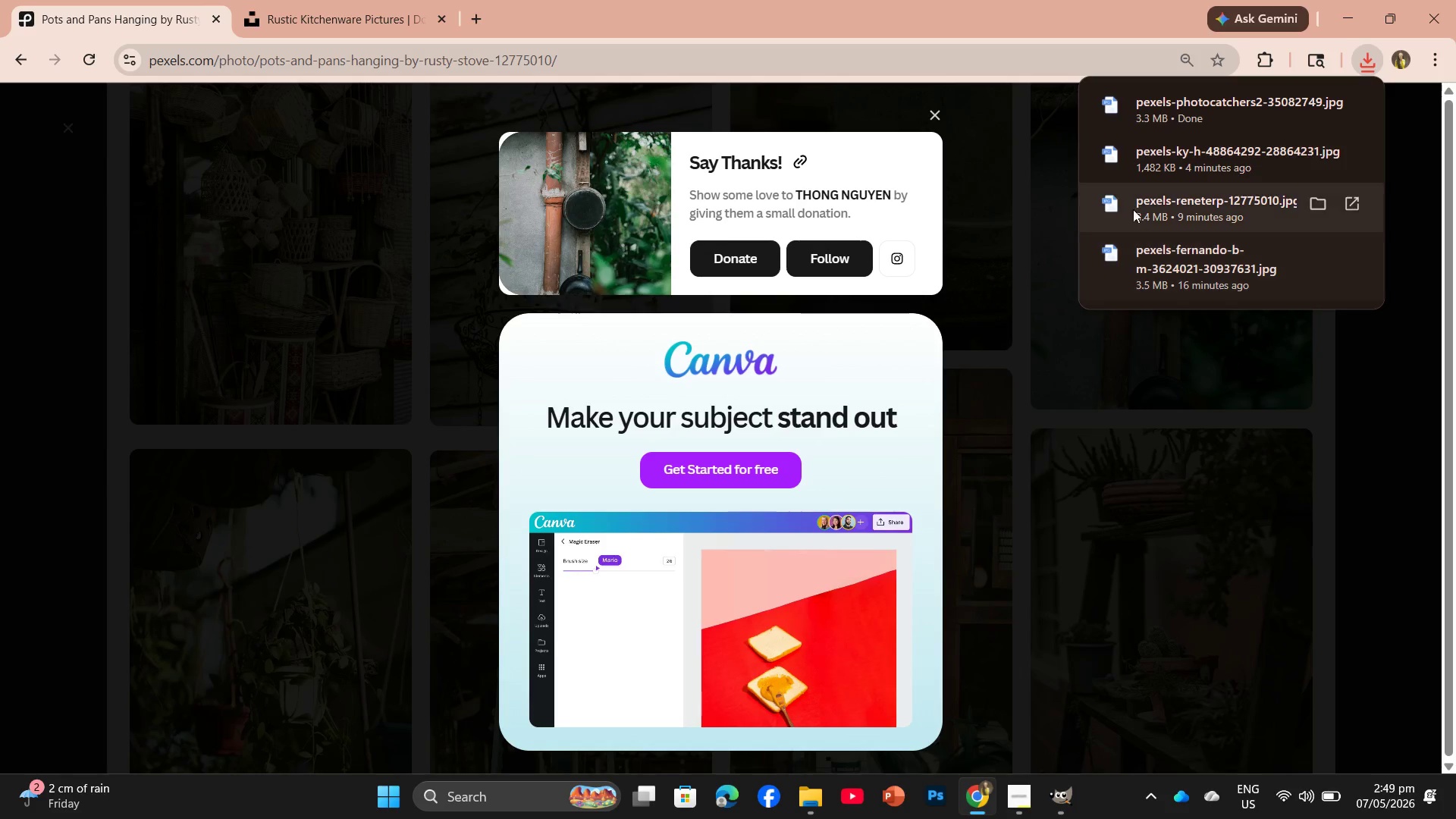 
left_click_drag(start_coordinate=[1181, 111], to_coordinate=[286, 72])
 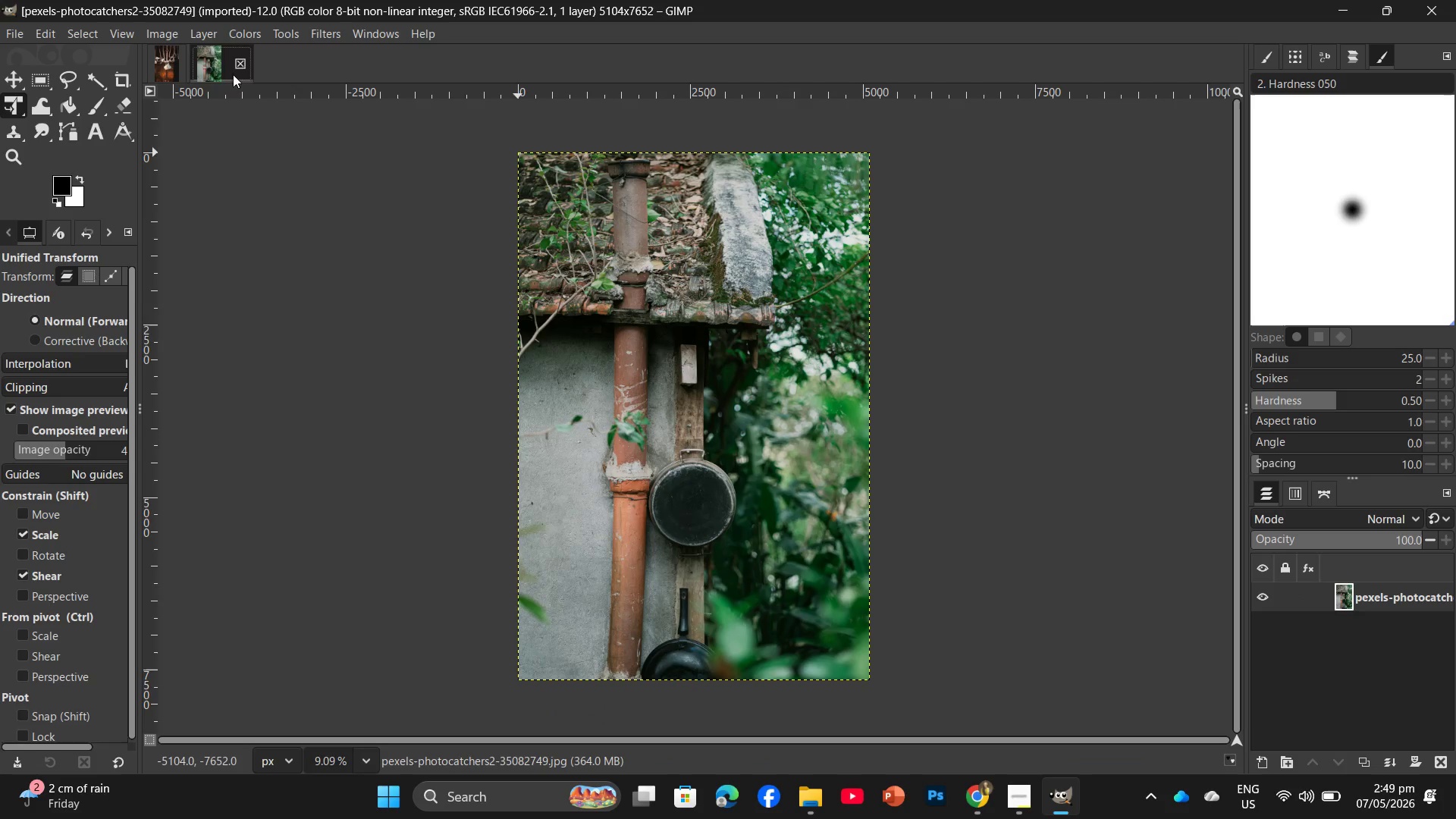 
left_click([179, 64])
 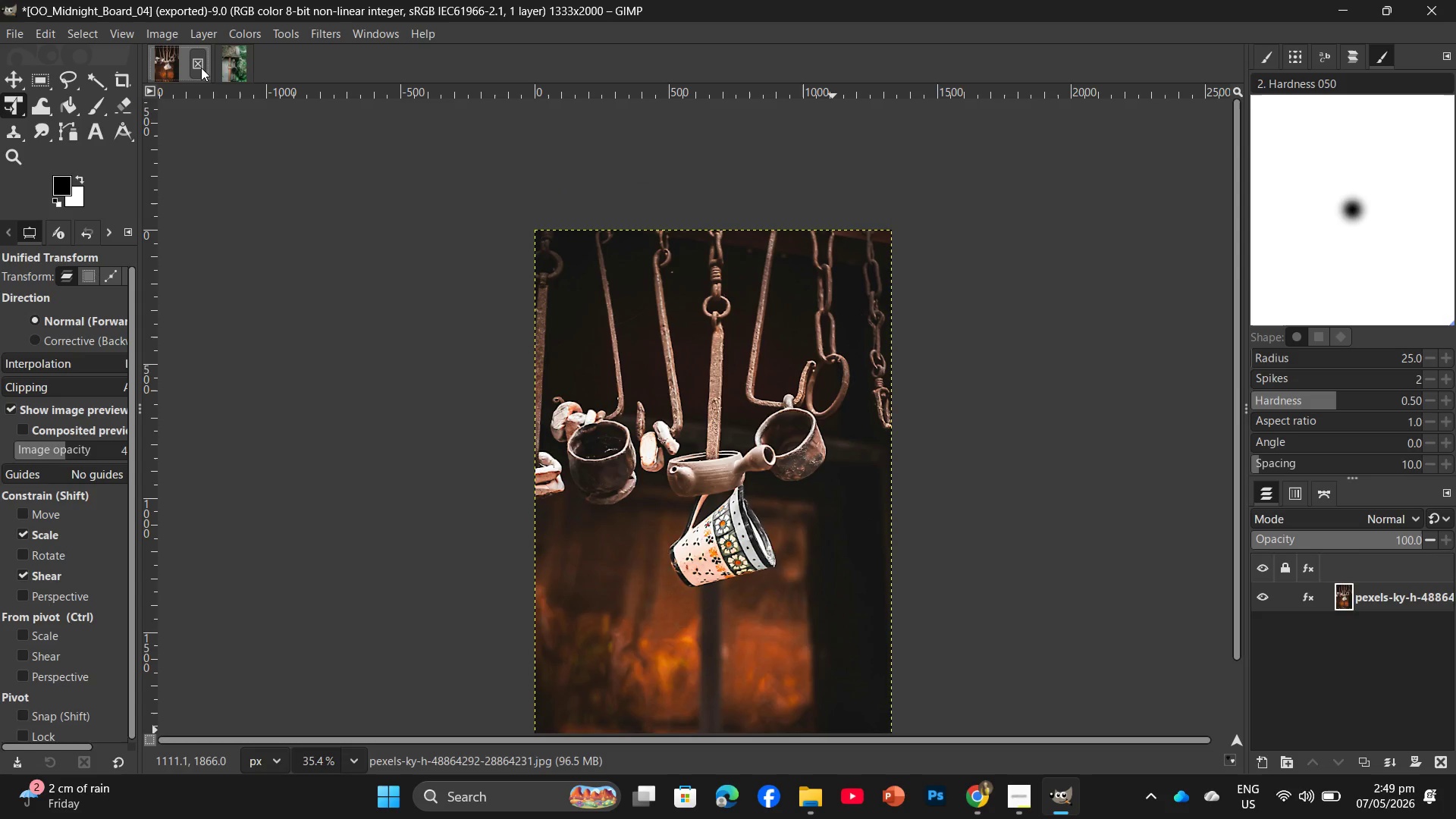 
left_click([201, 67])
 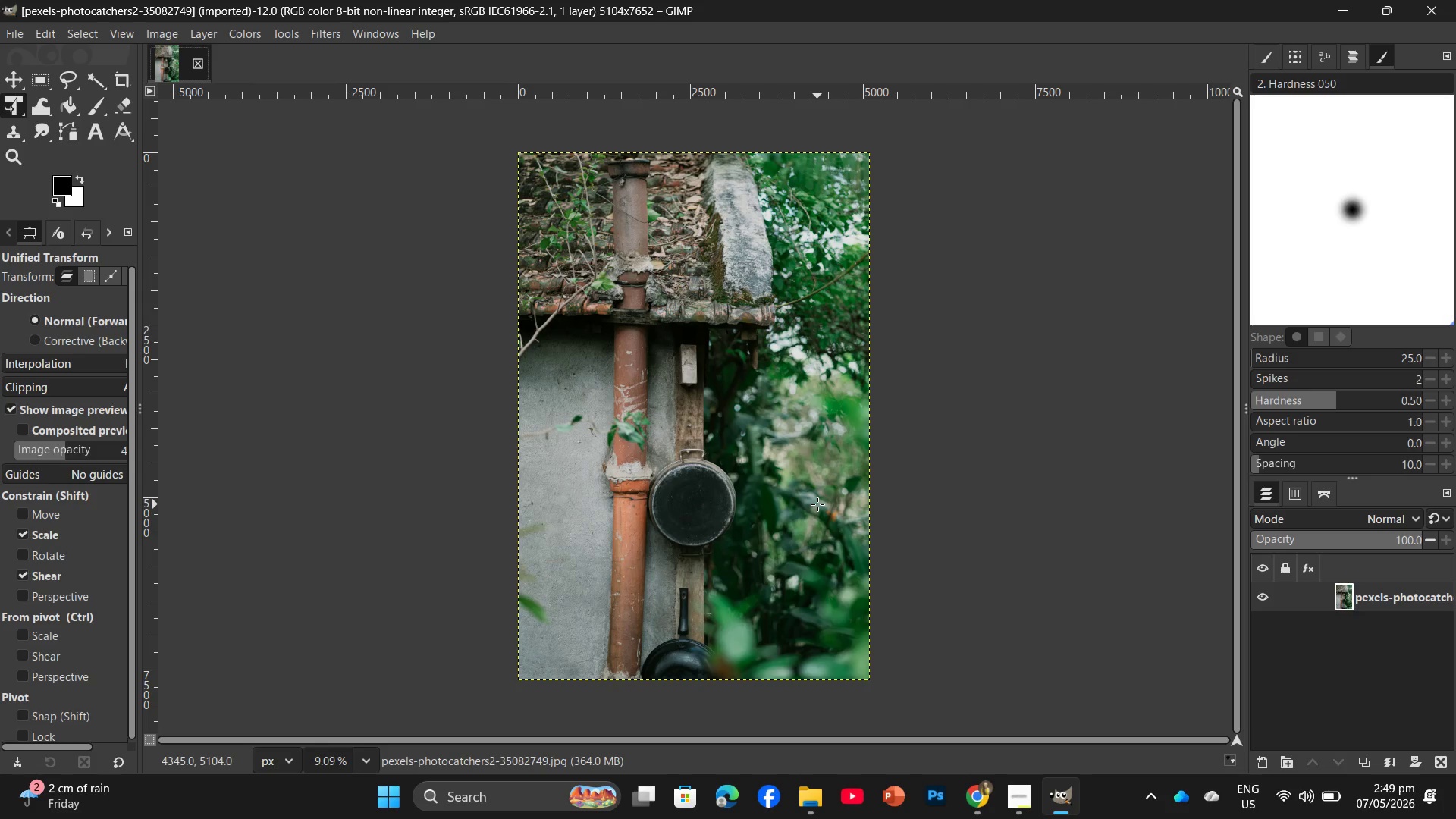 
wait(35.97)
 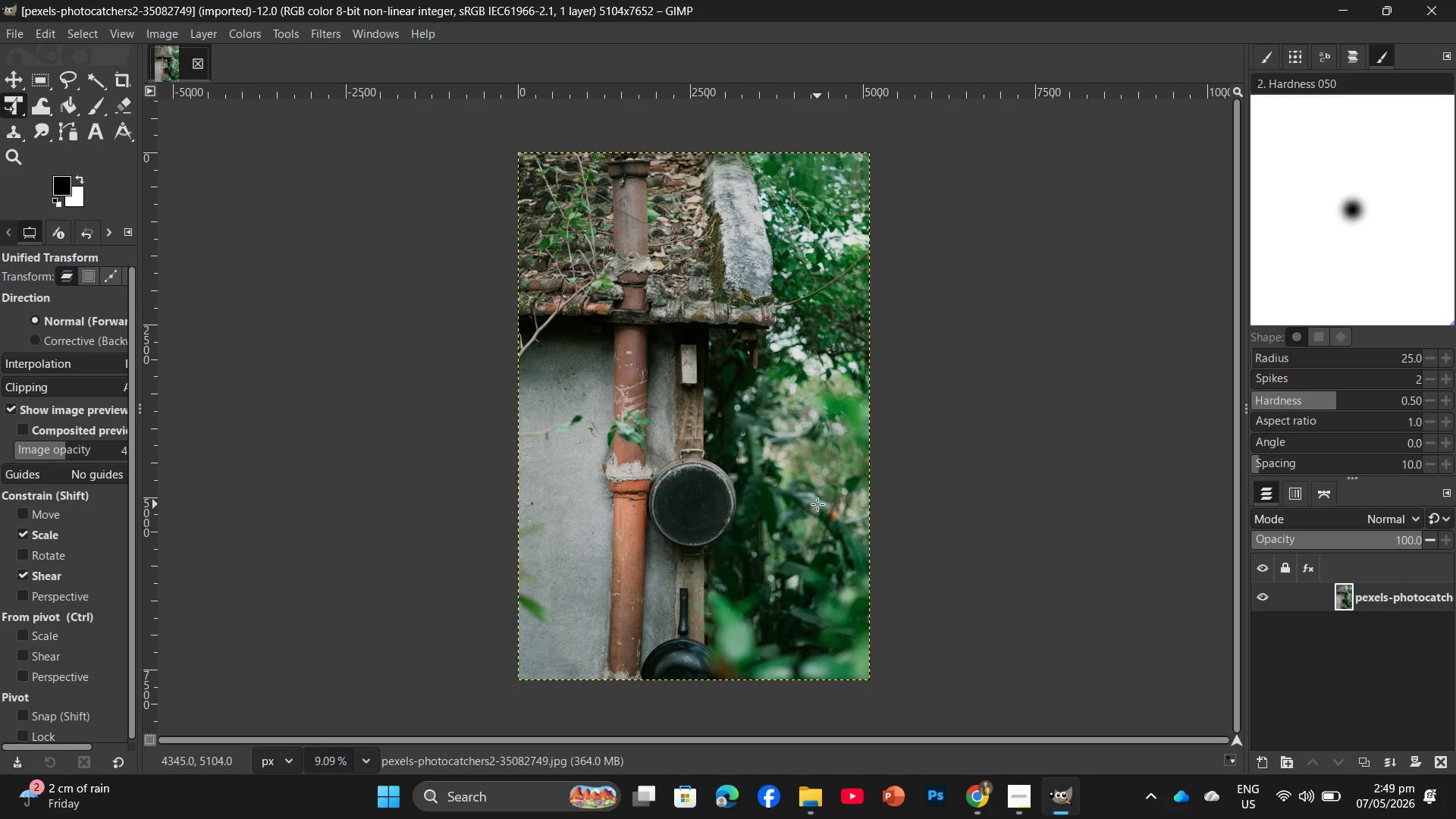 
left_click([152, 29])
 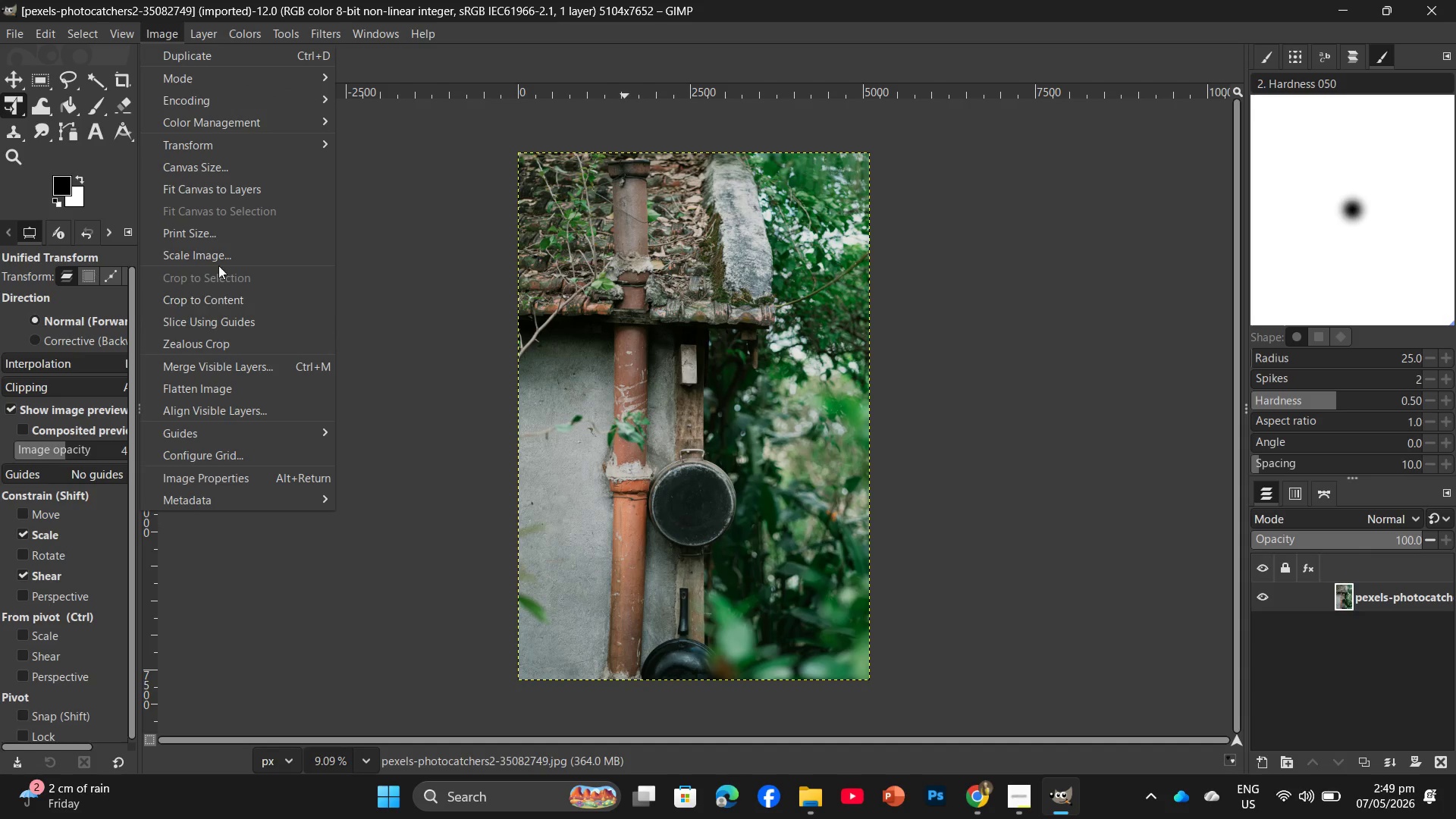 
left_click([221, 254])
 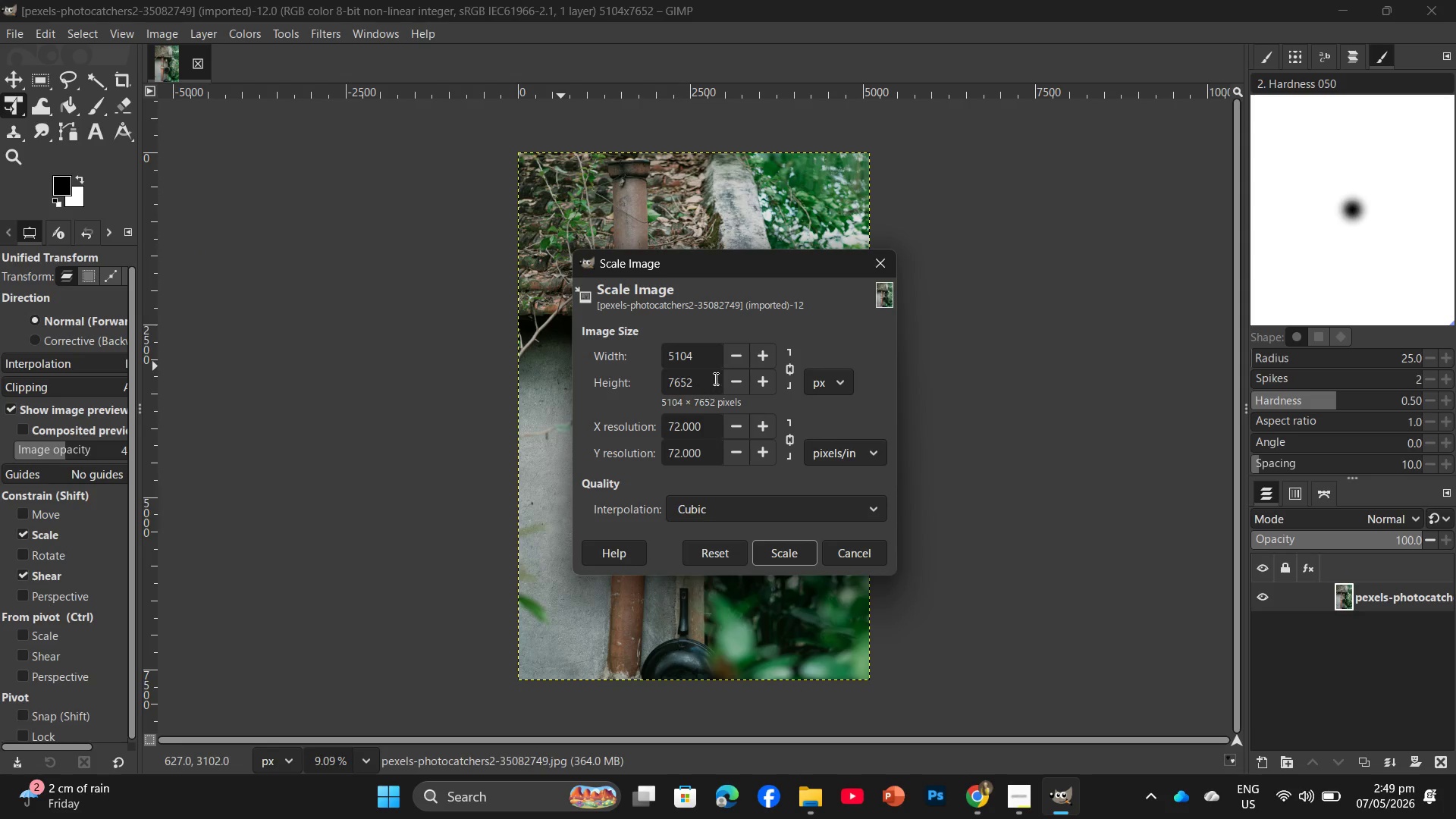 
left_click_drag(start_coordinate=[710, 378], to_coordinate=[648, 386])
 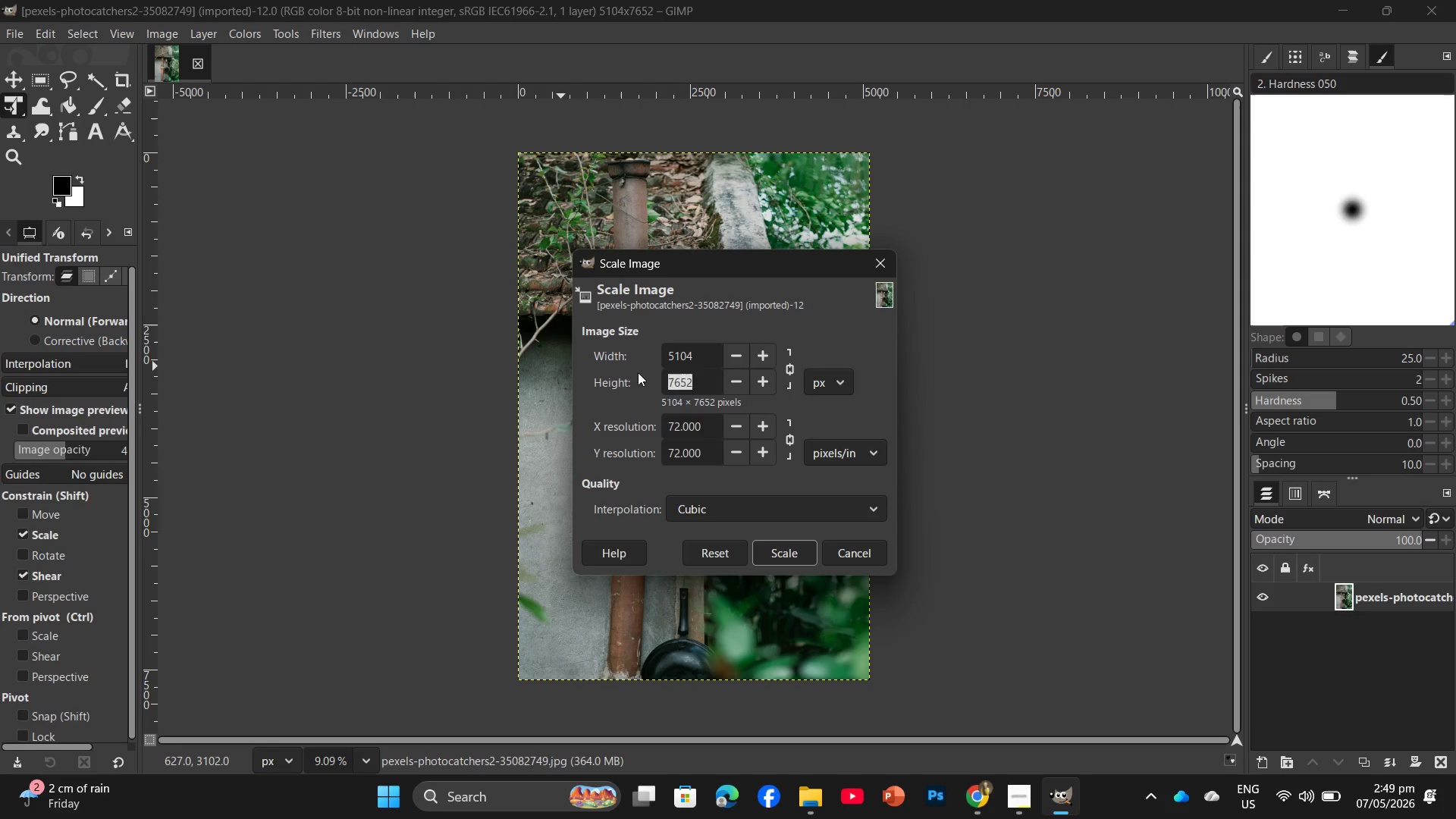 
key(Numpad2)
 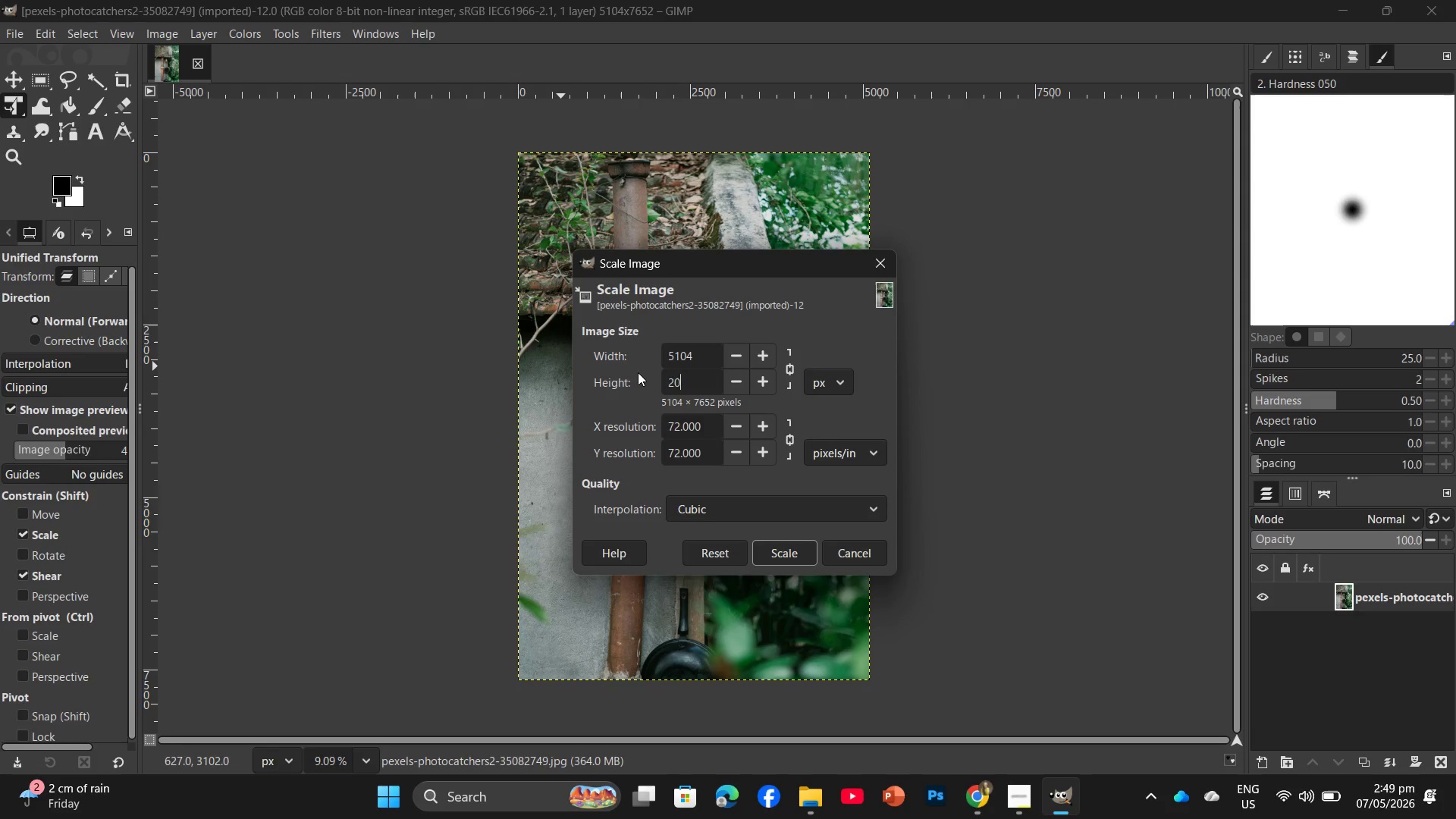 
key(Numpad0)
 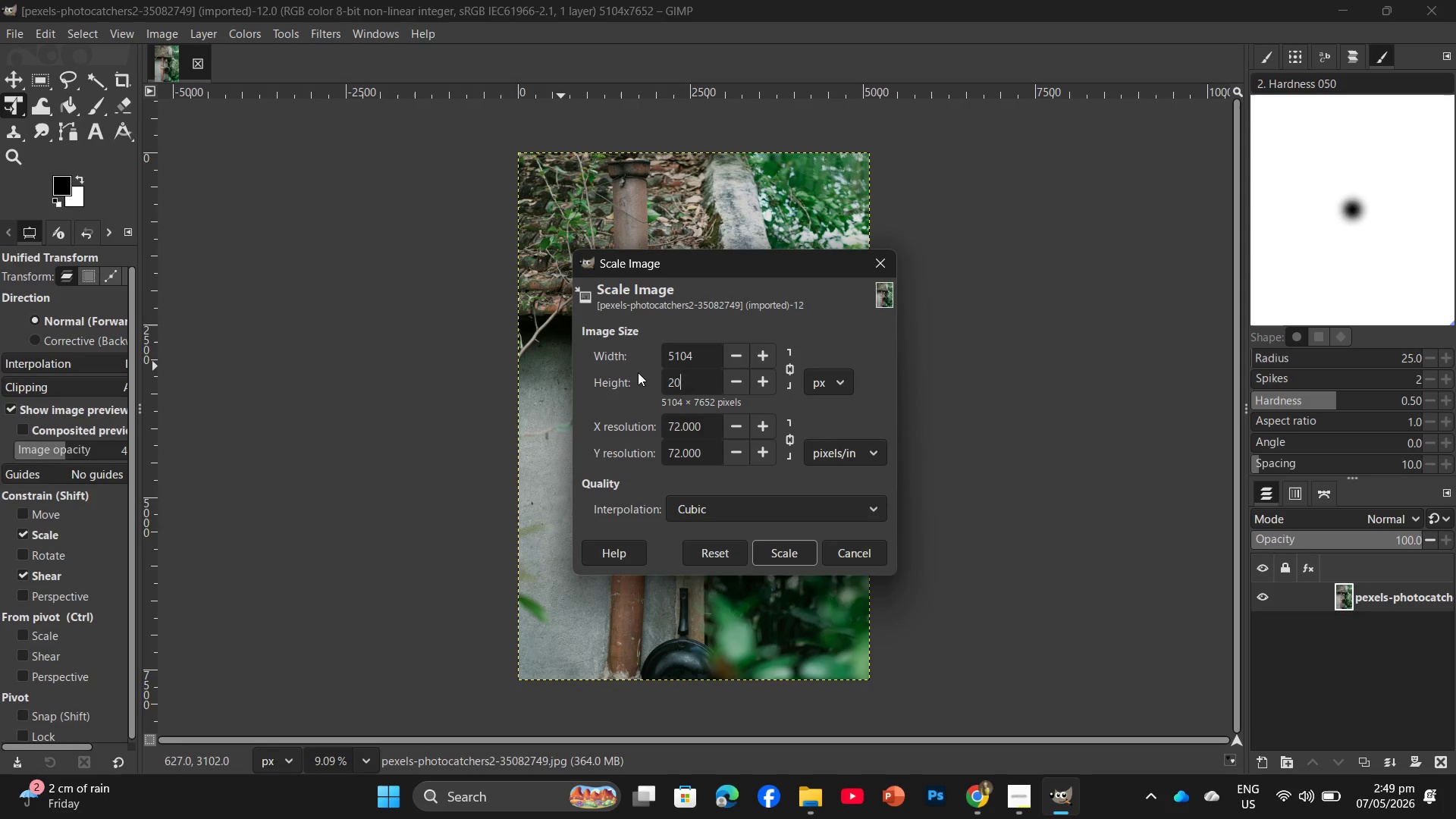 
key(Numpad0)
 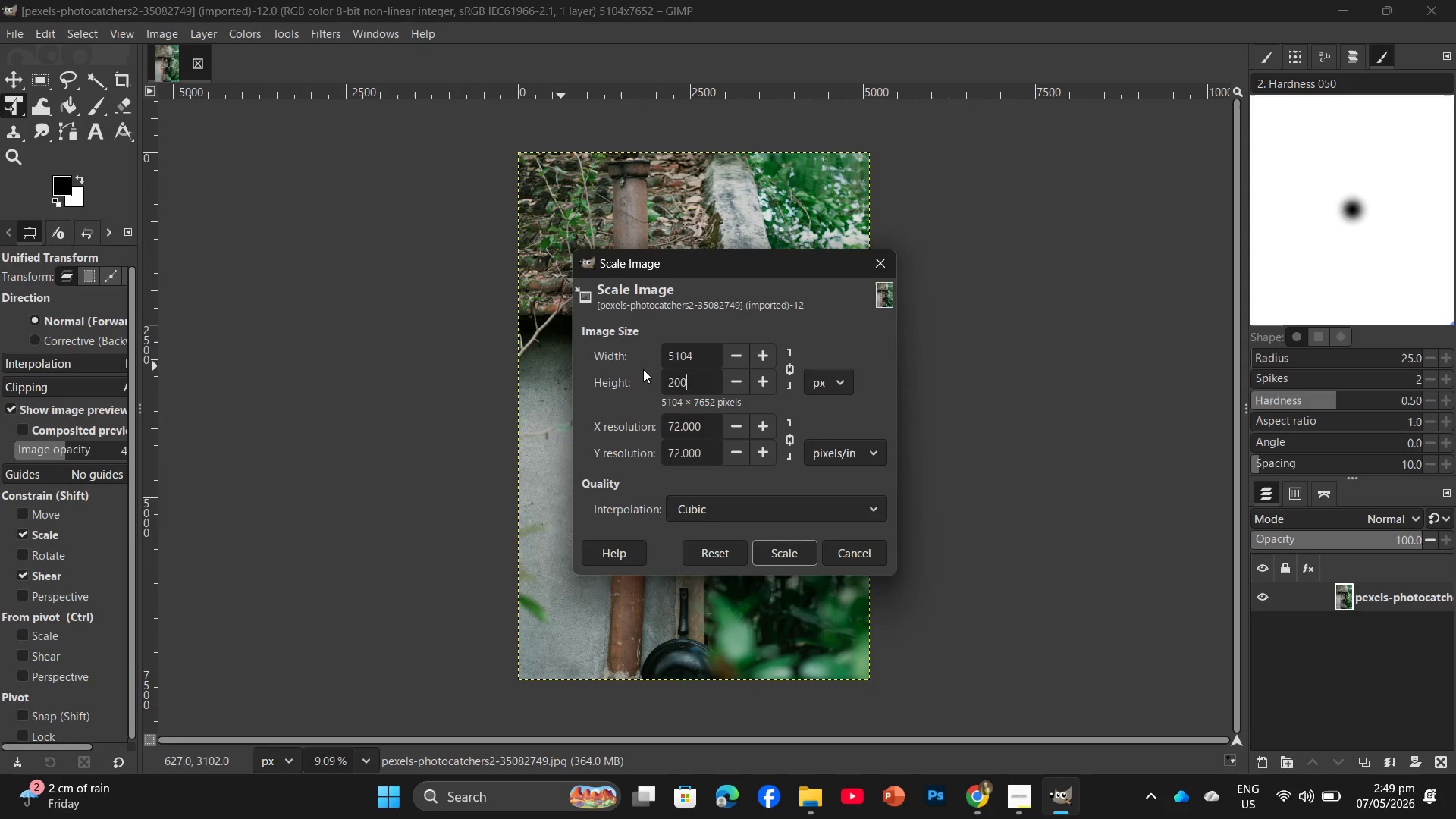 
key(Numpad0)
 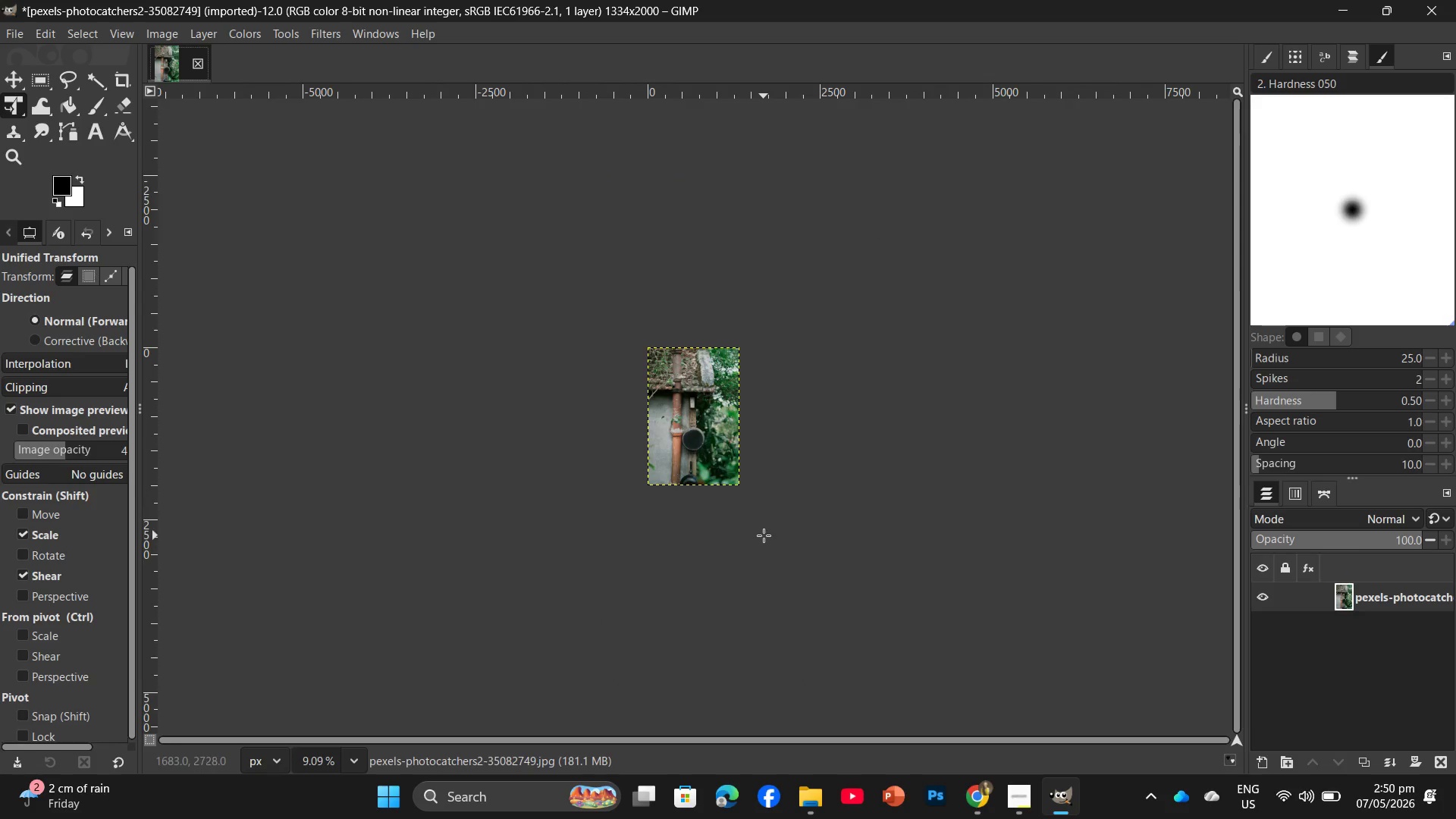 
wait(7.56)
 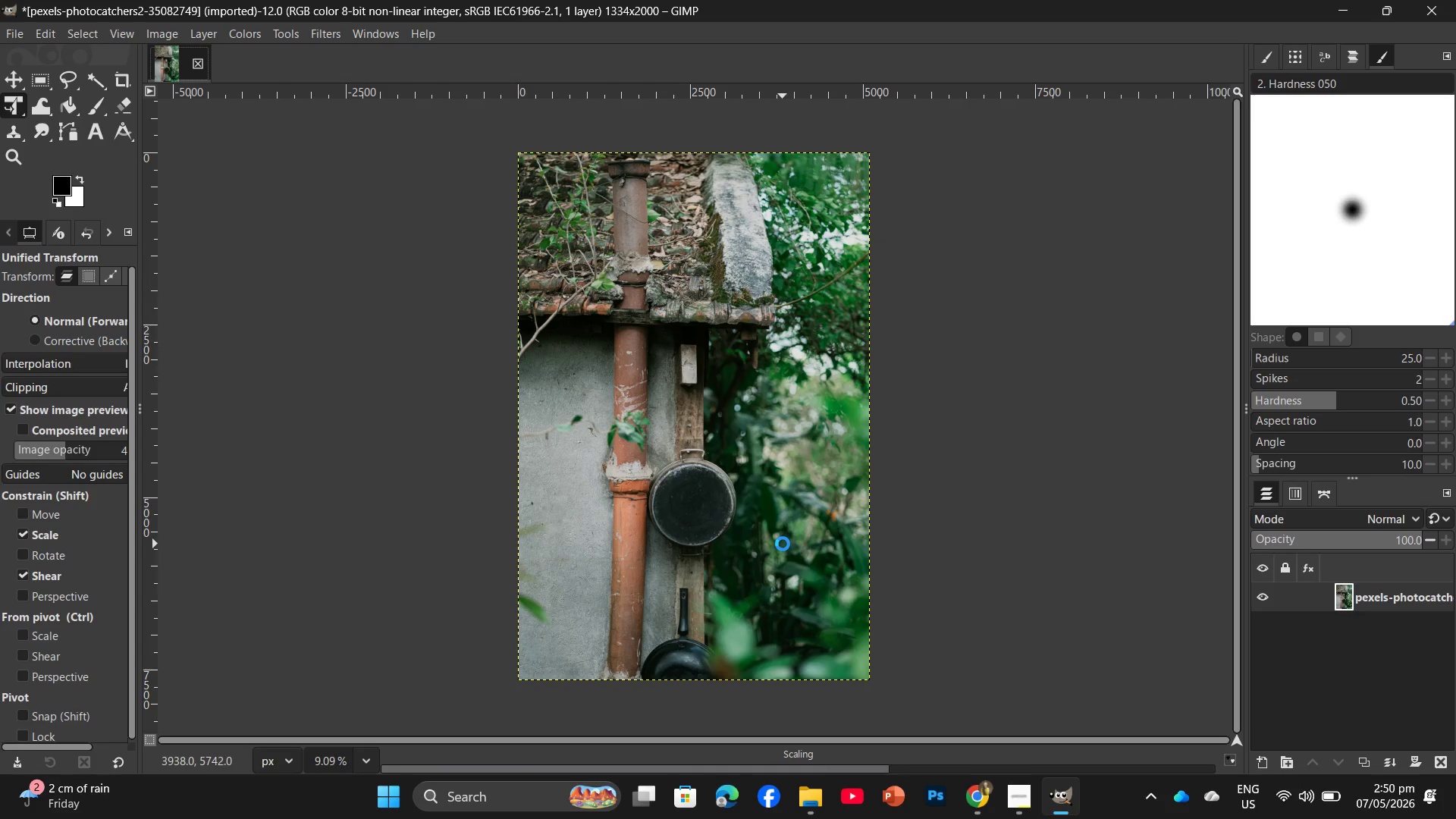 
hold_key(key=ControlLeft, duration=1.08)
scroll: coordinate [824, 470], scroll_direction: up, amount: 20.0
 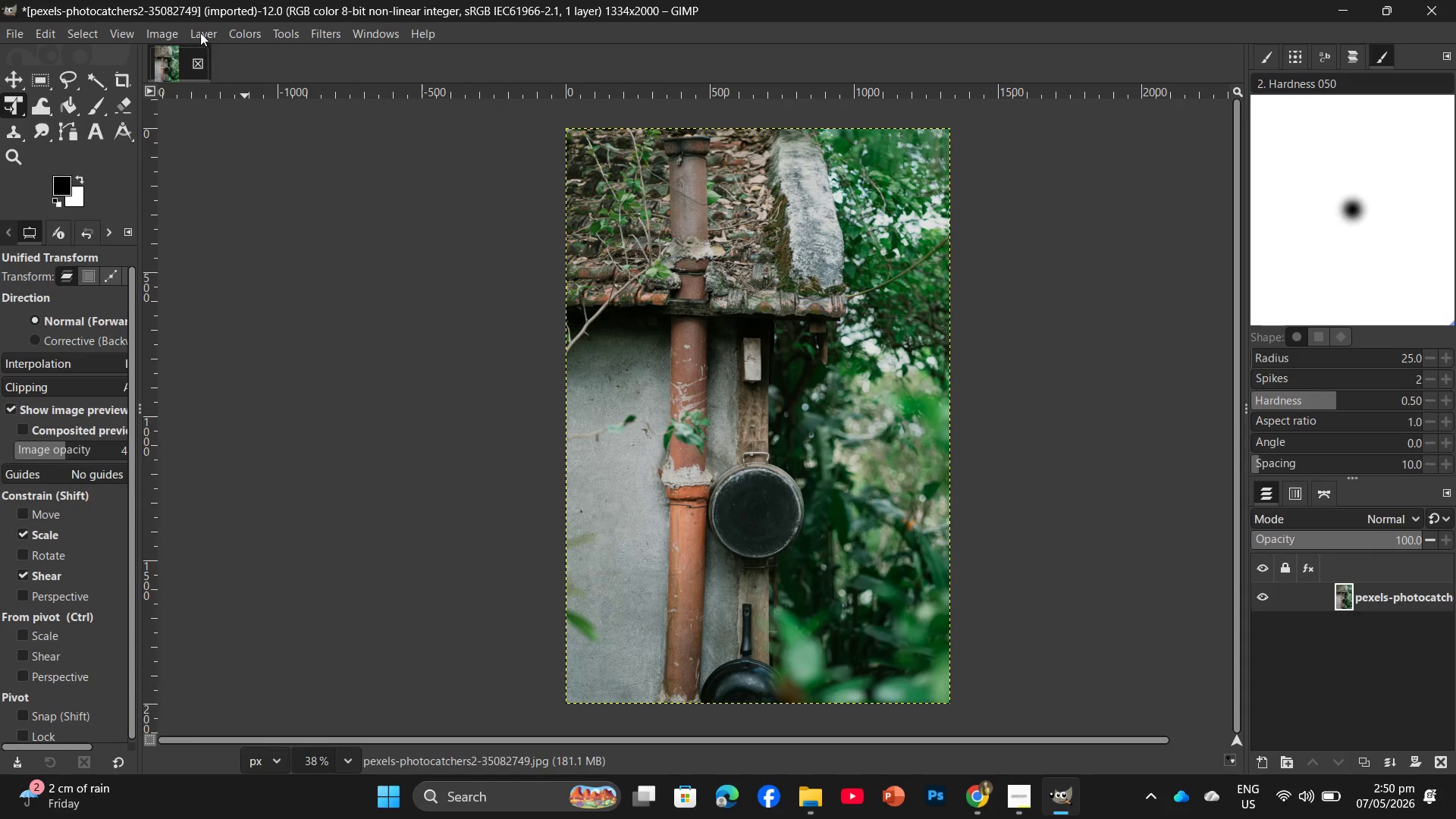 
left_click([318, 31])
 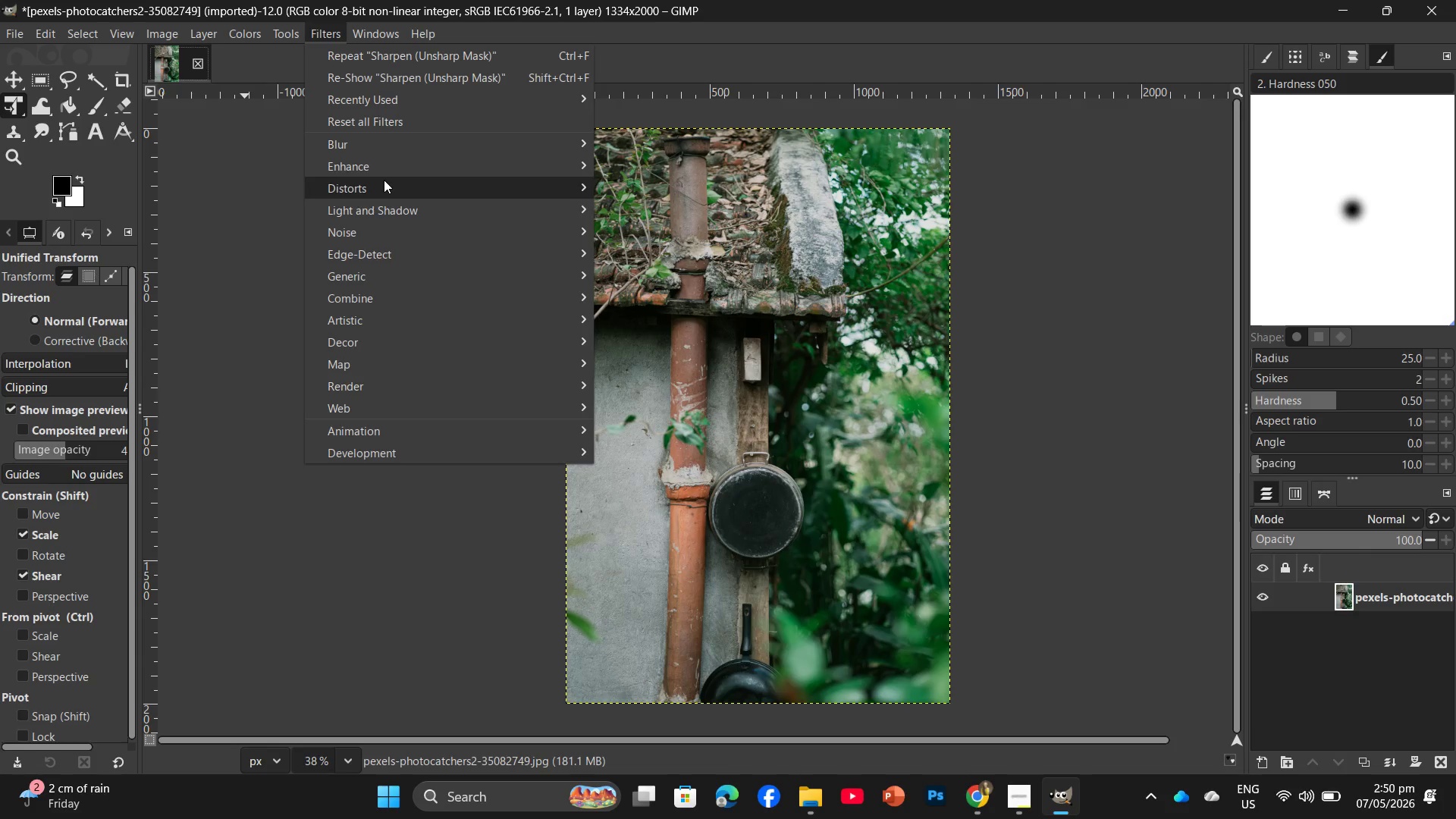 
left_click([386, 174])
 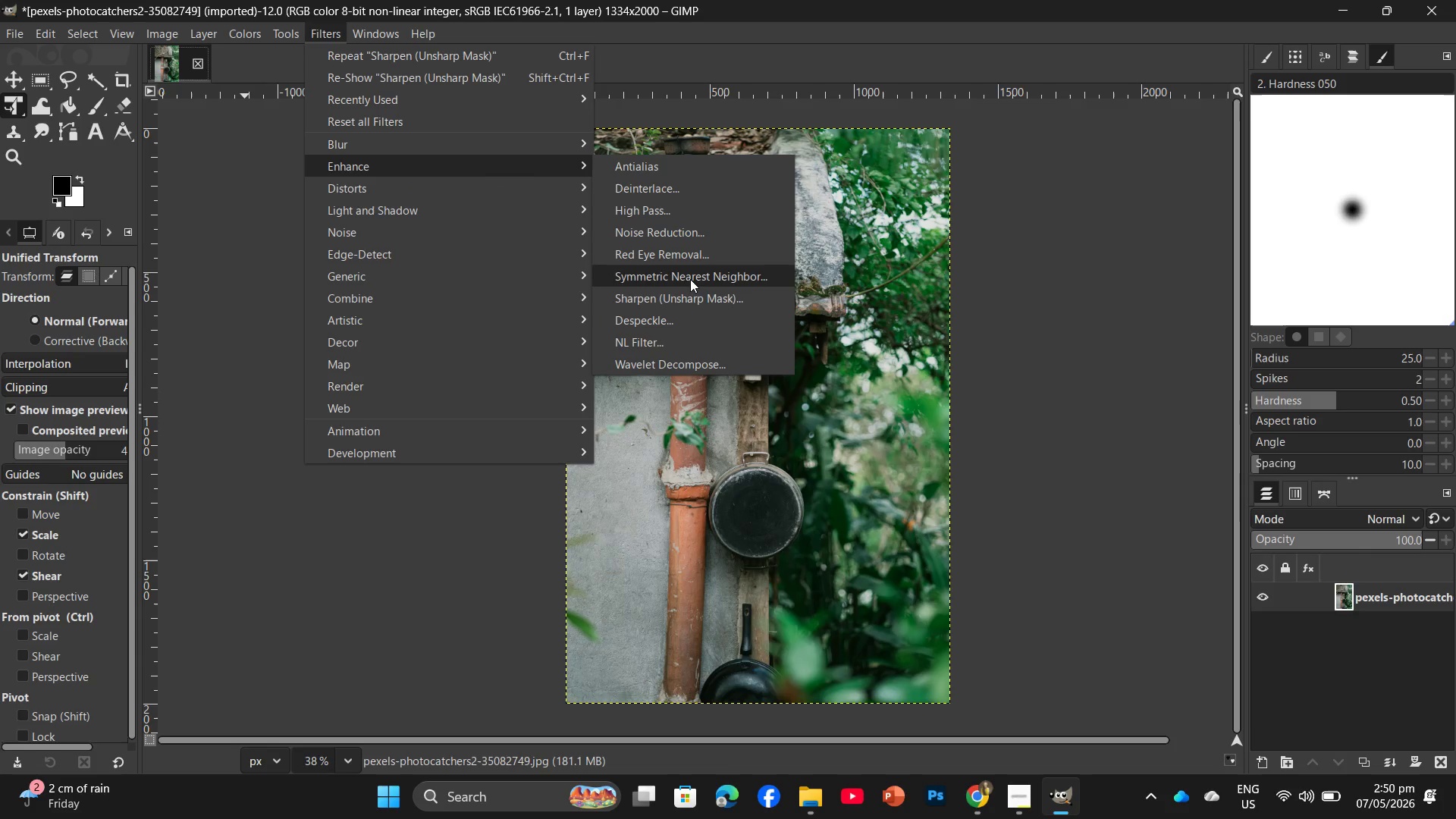 
left_click([695, 300])
 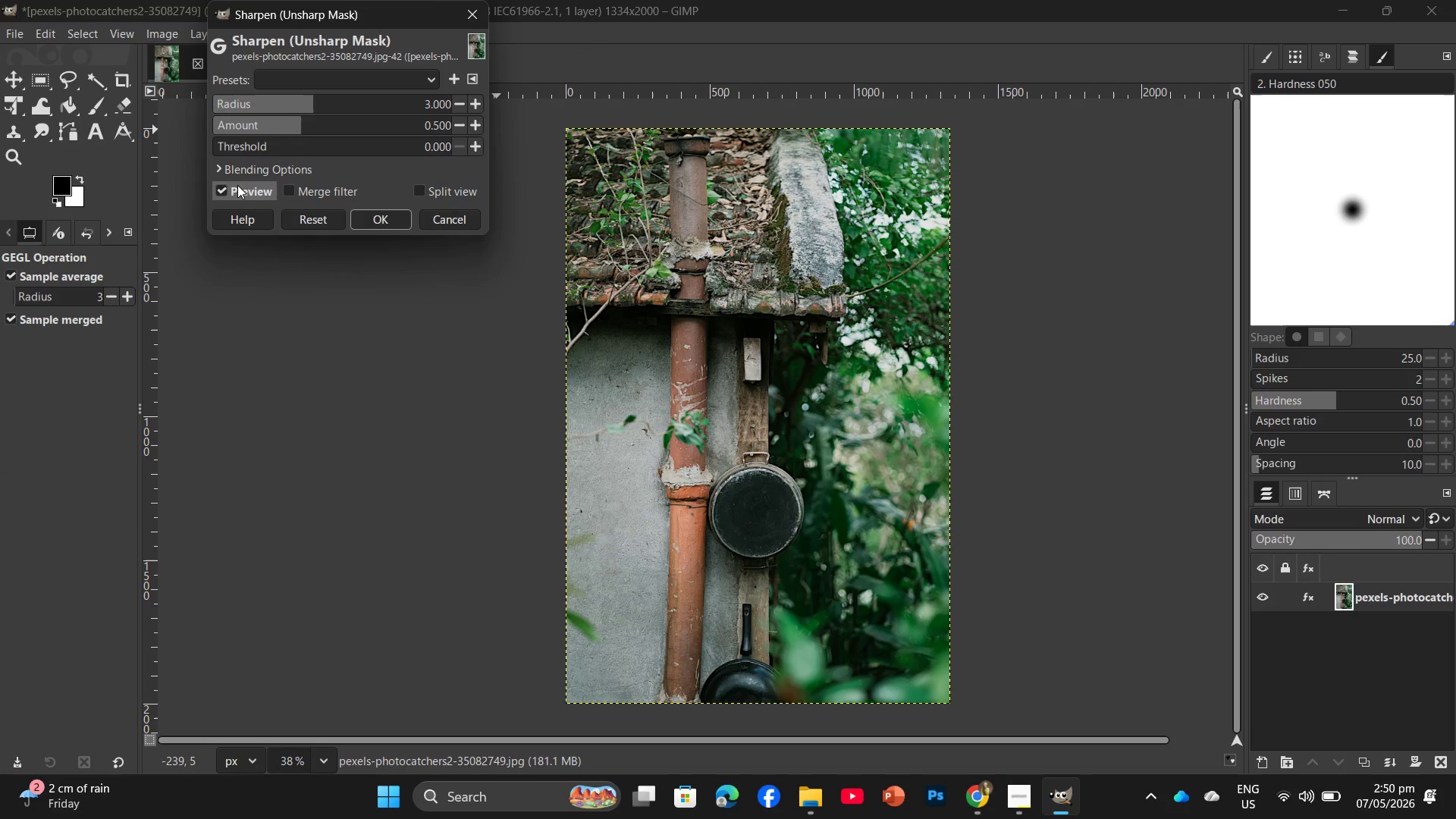 
wait(5.28)
 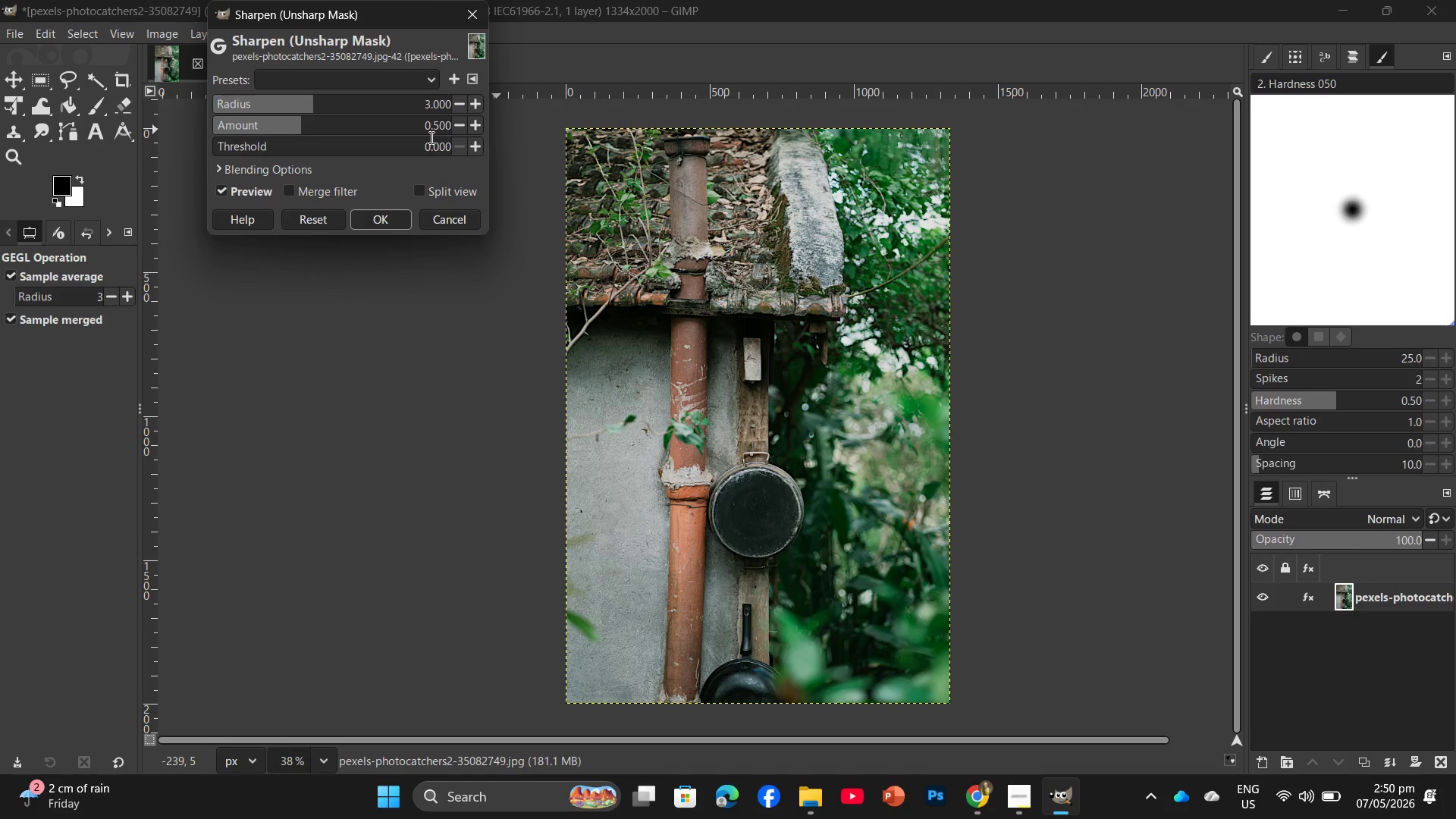 
left_click_drag(start_coordinate=[302, 125], to_coordinate=[325, 152])
 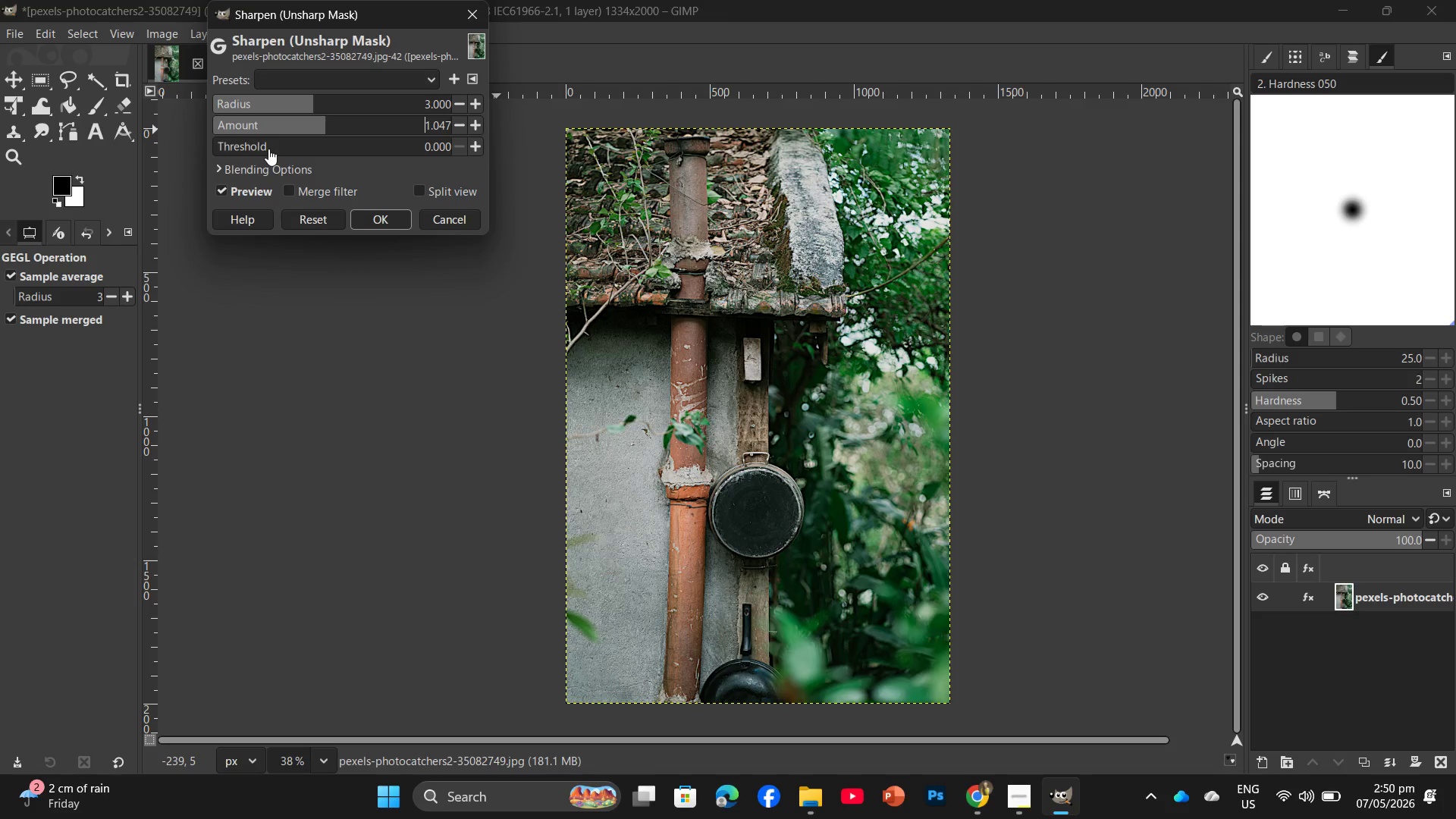 
left_click_drag(start_coordinate=[284, 149], to_coordinate=[310, 148])
 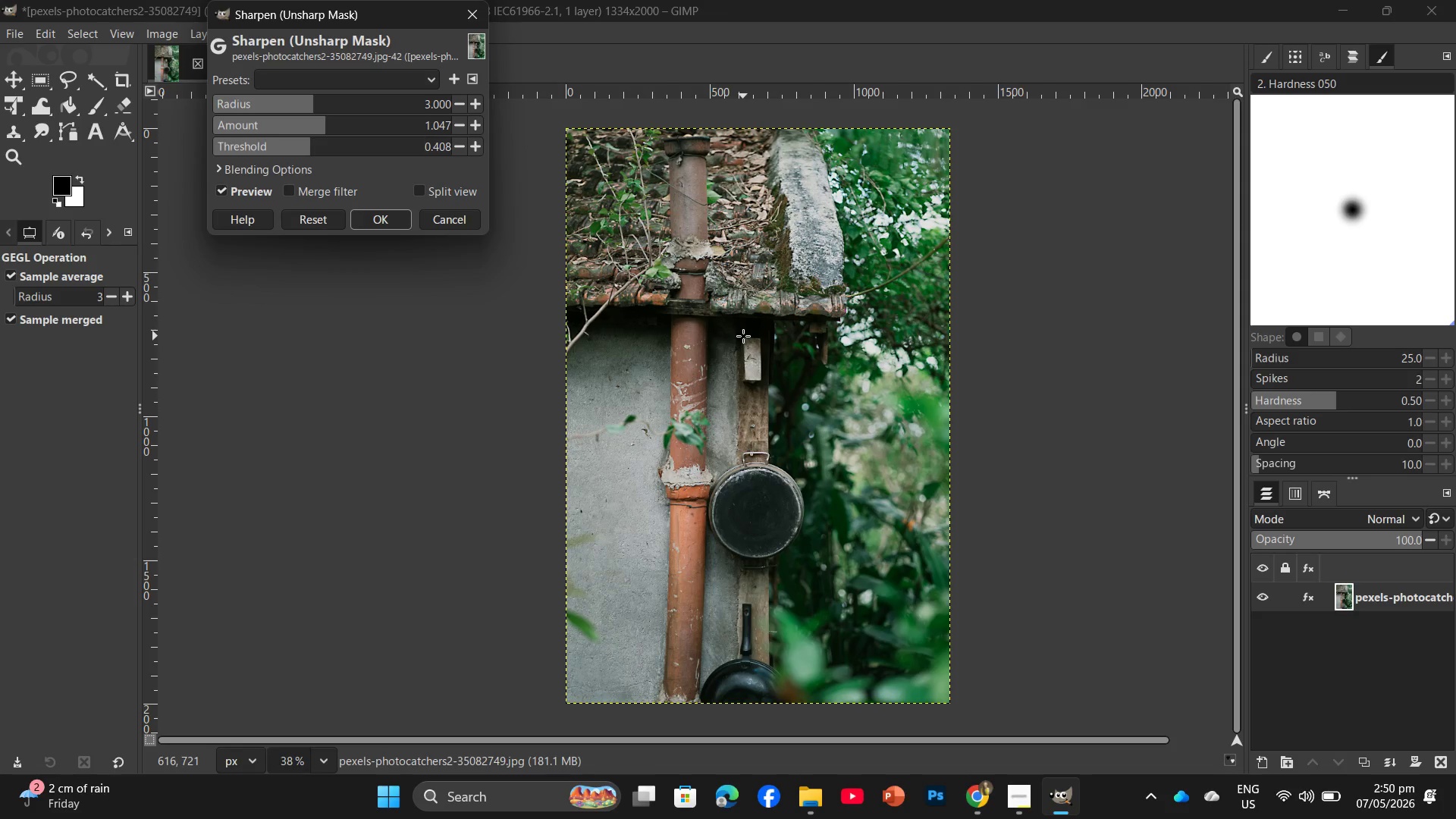 
key(PrintScreen)
 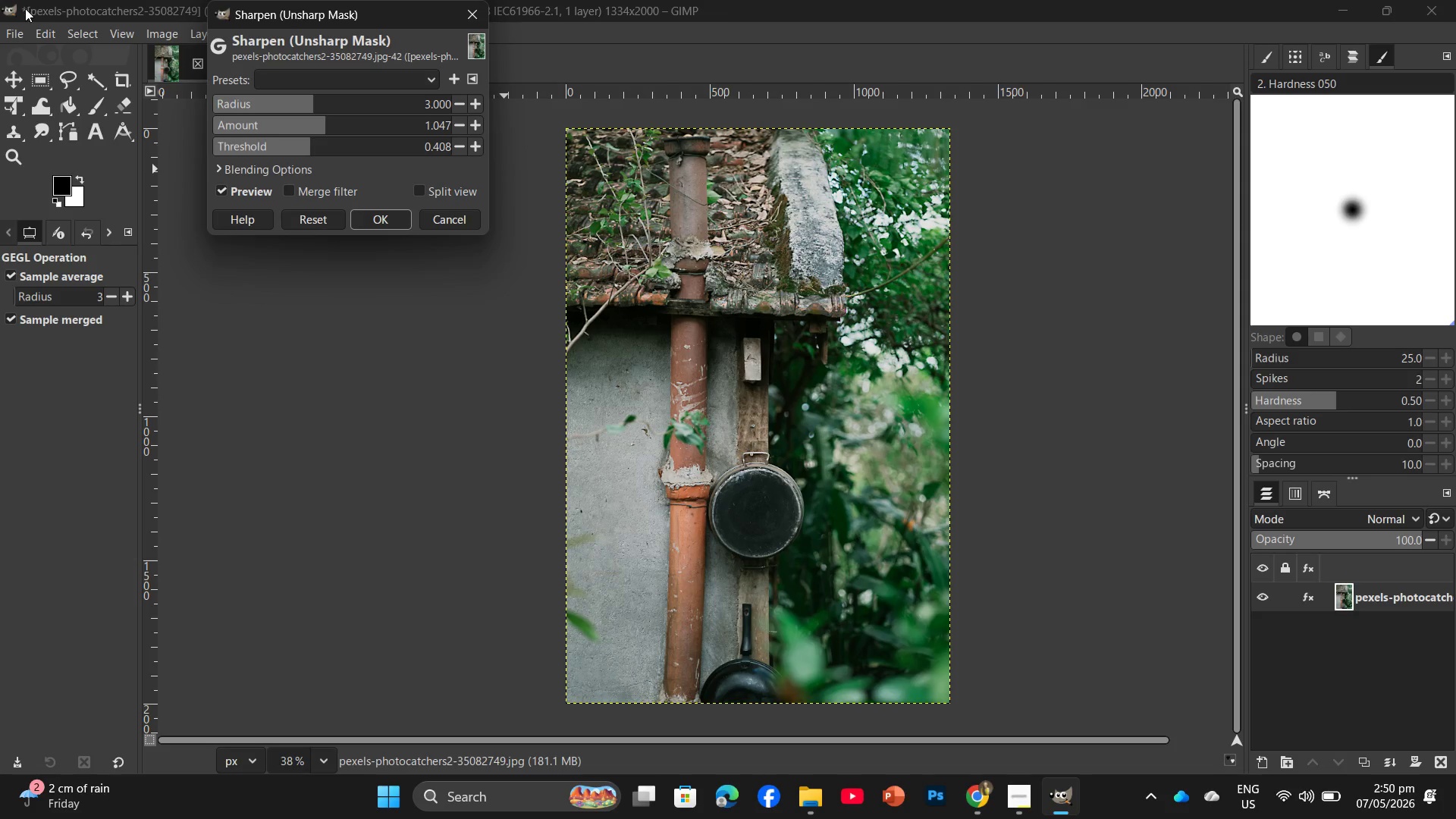 
left_click_drag(start_coordinate=[9, 8], to_coordinate=[1455, 774])
 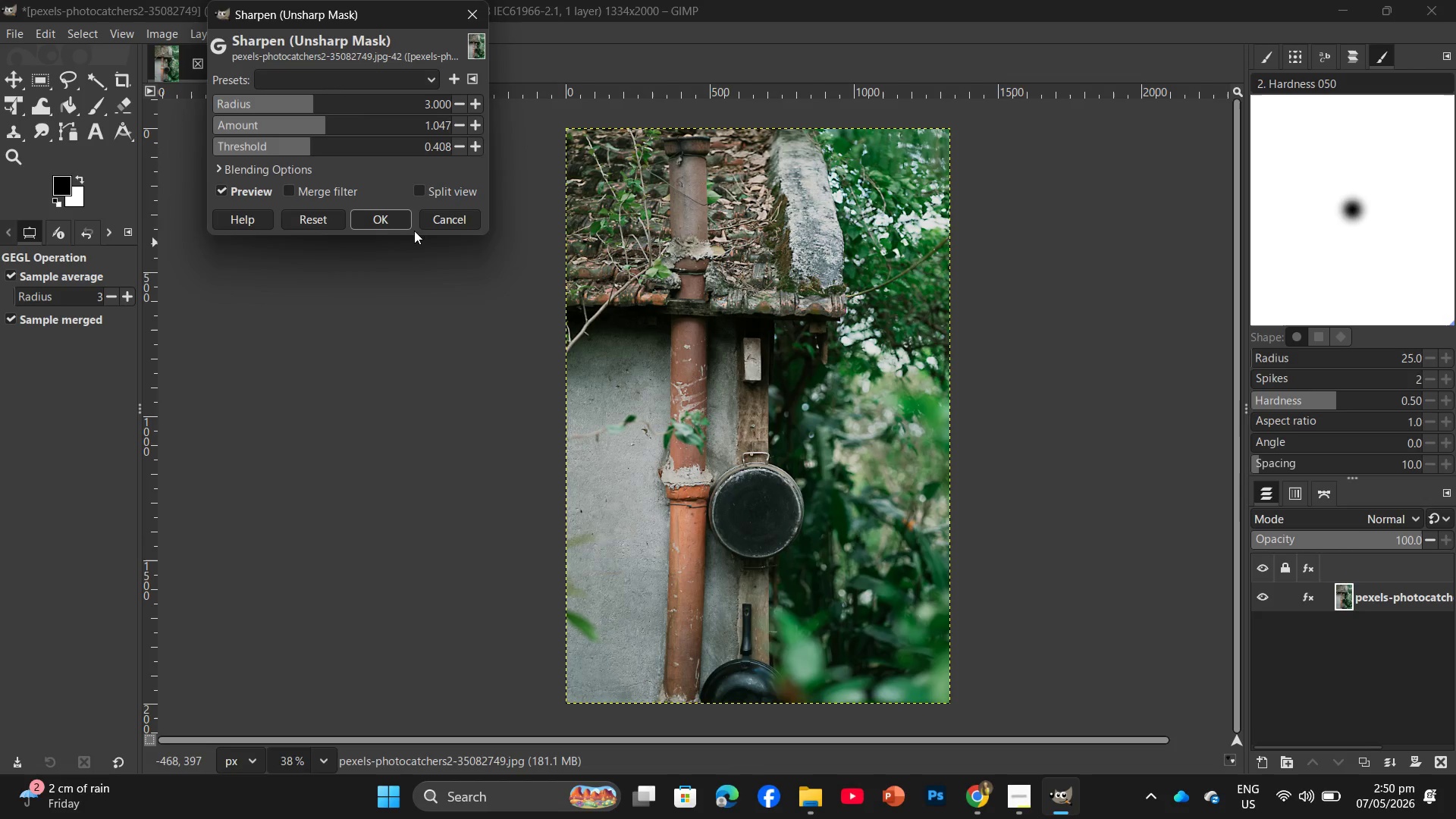 
left_click([390, 227])
 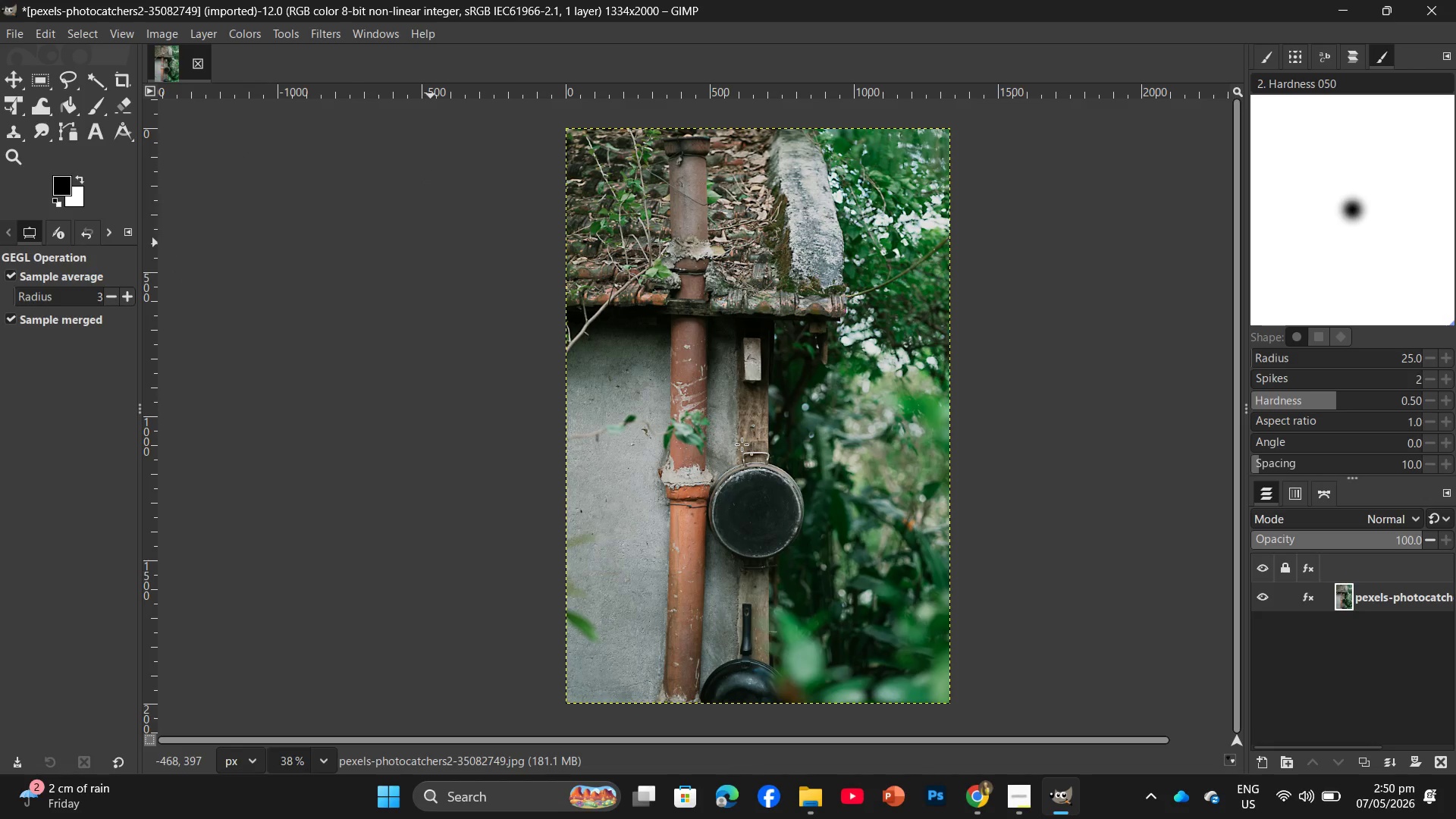 
key(Control+Shift+E)
 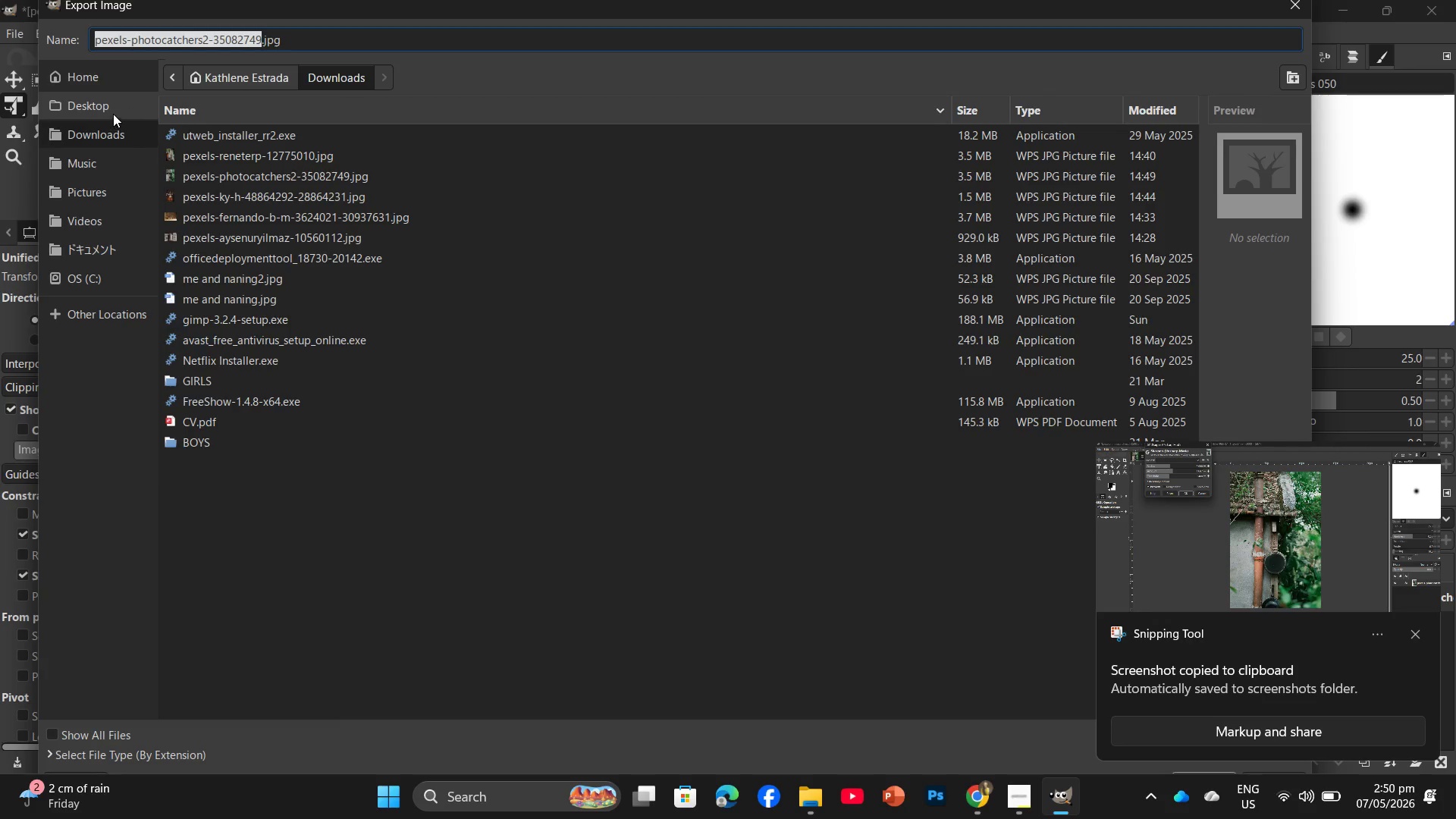 
left_click([113, 114])
 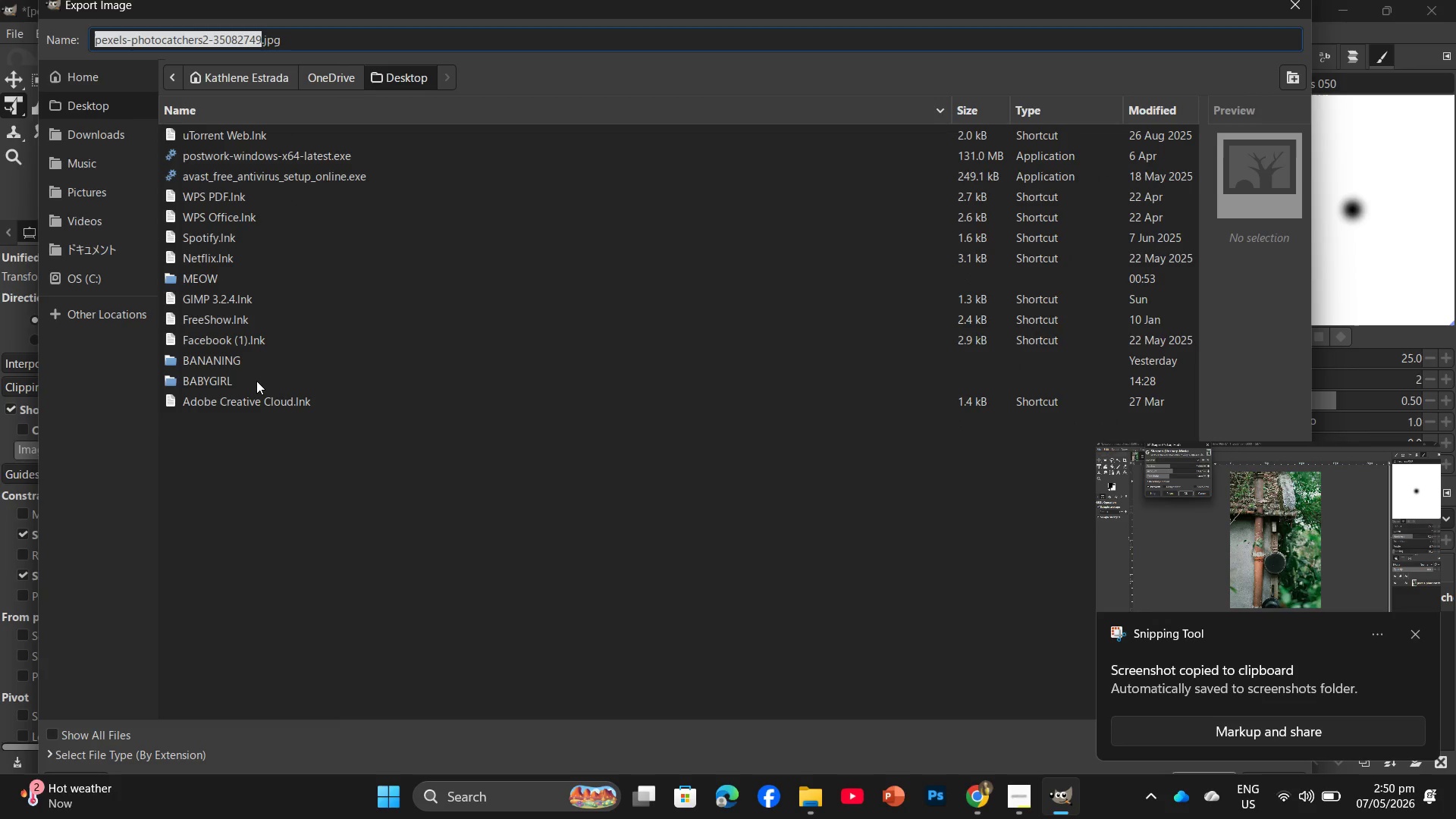 
double_click([256, 381])
 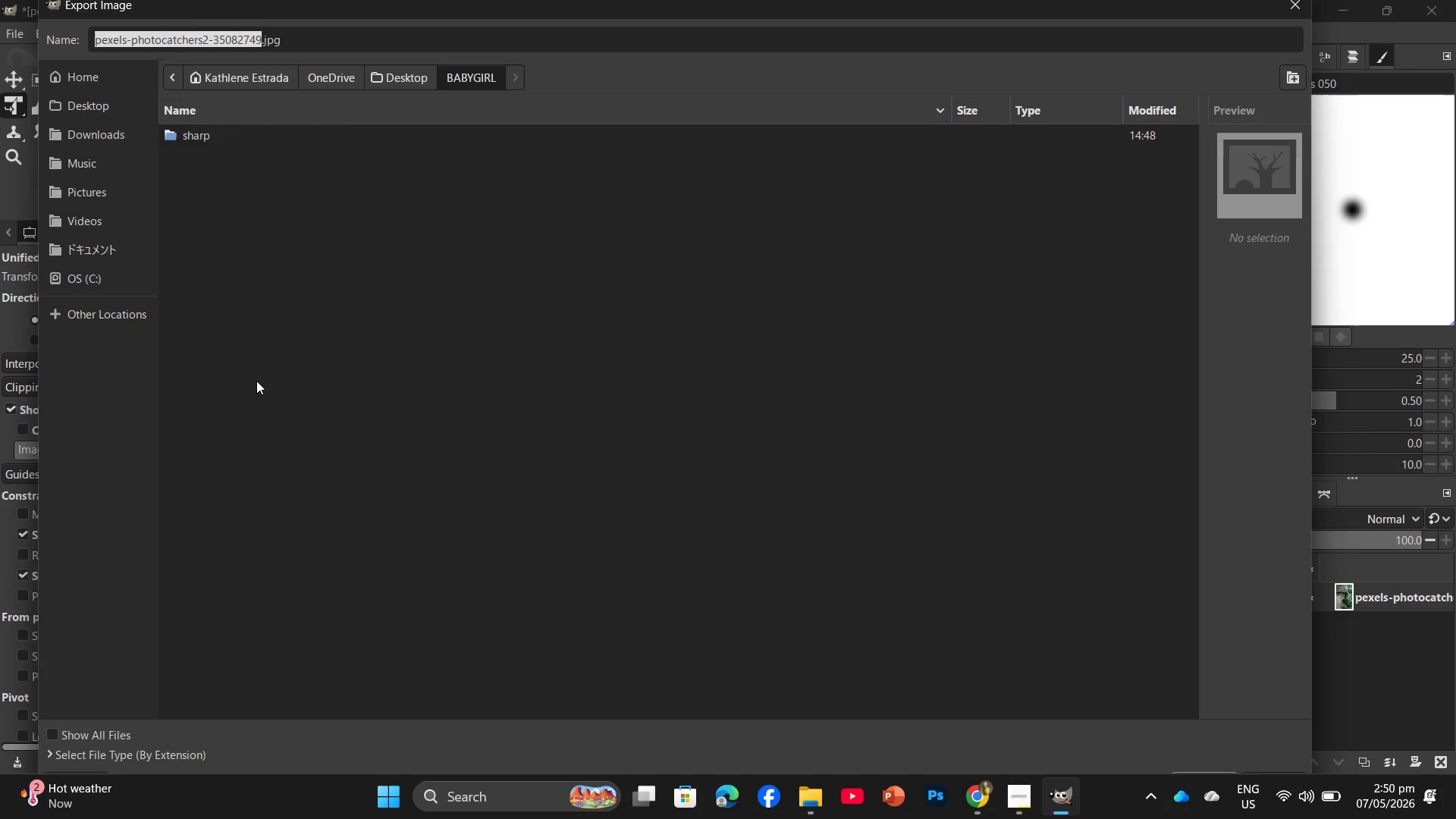 
wait(8.48)
 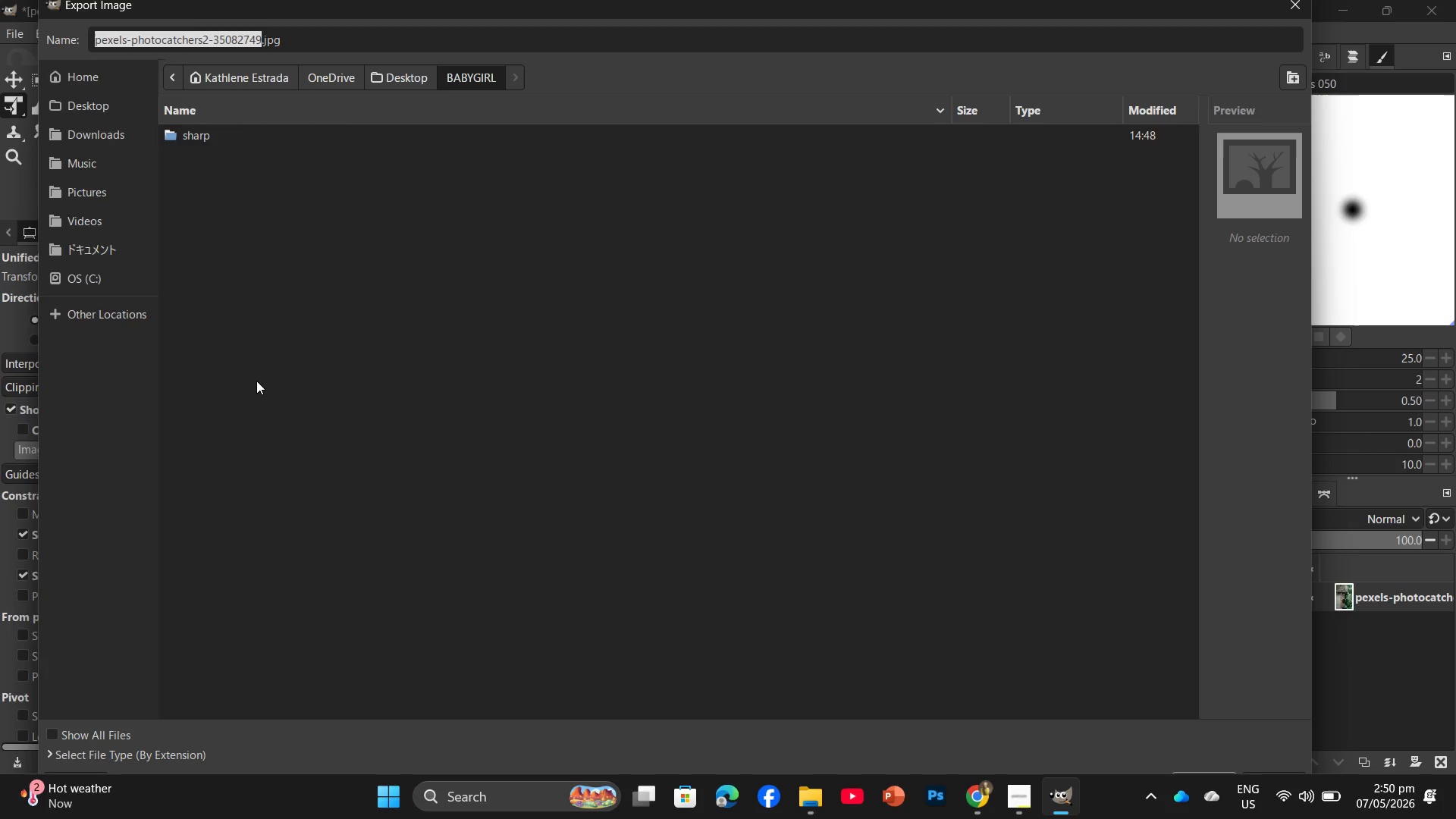 
double_click([234, 136])
 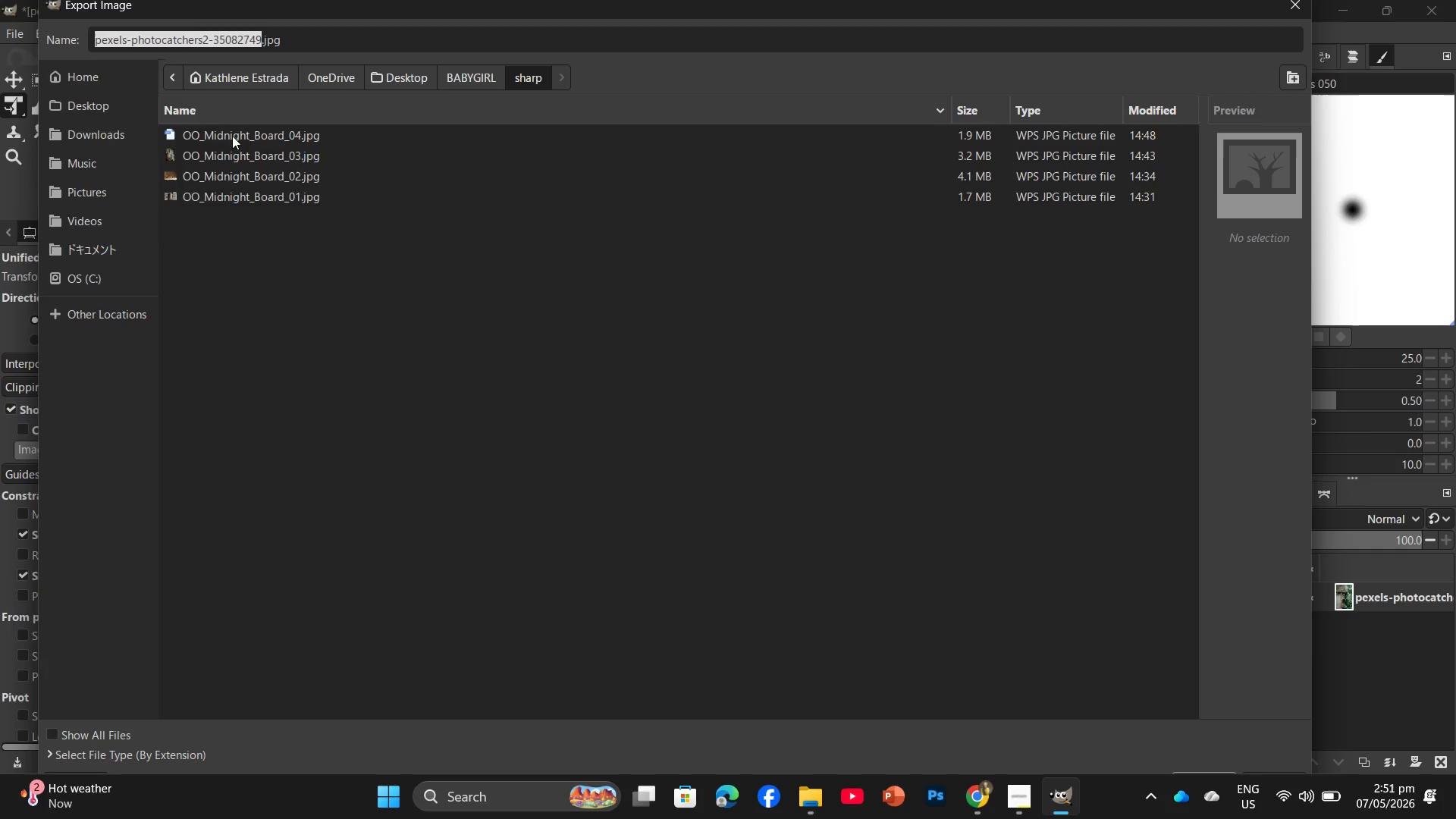 
wait(15.0)
 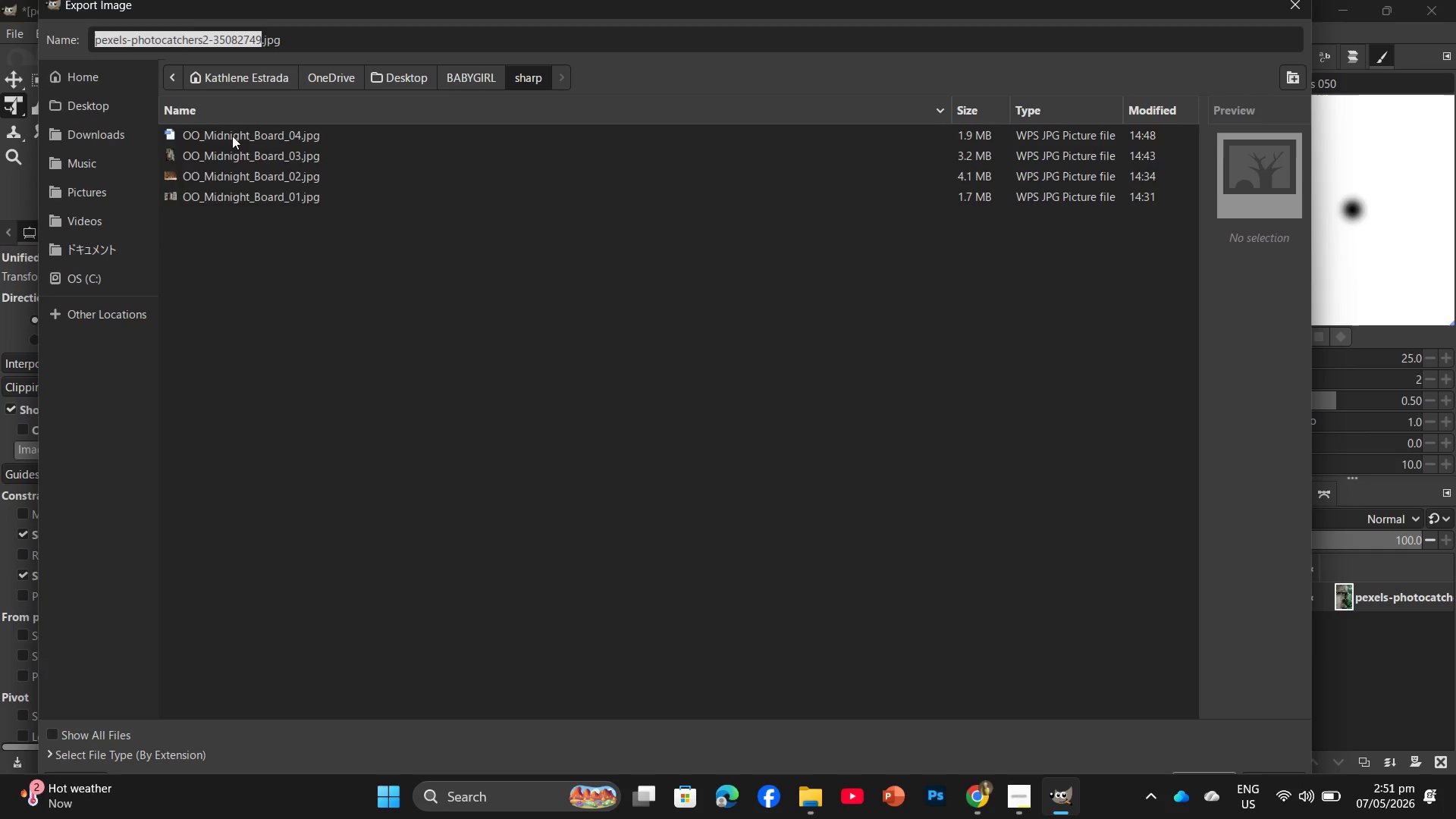 
left_click([253, 140])
 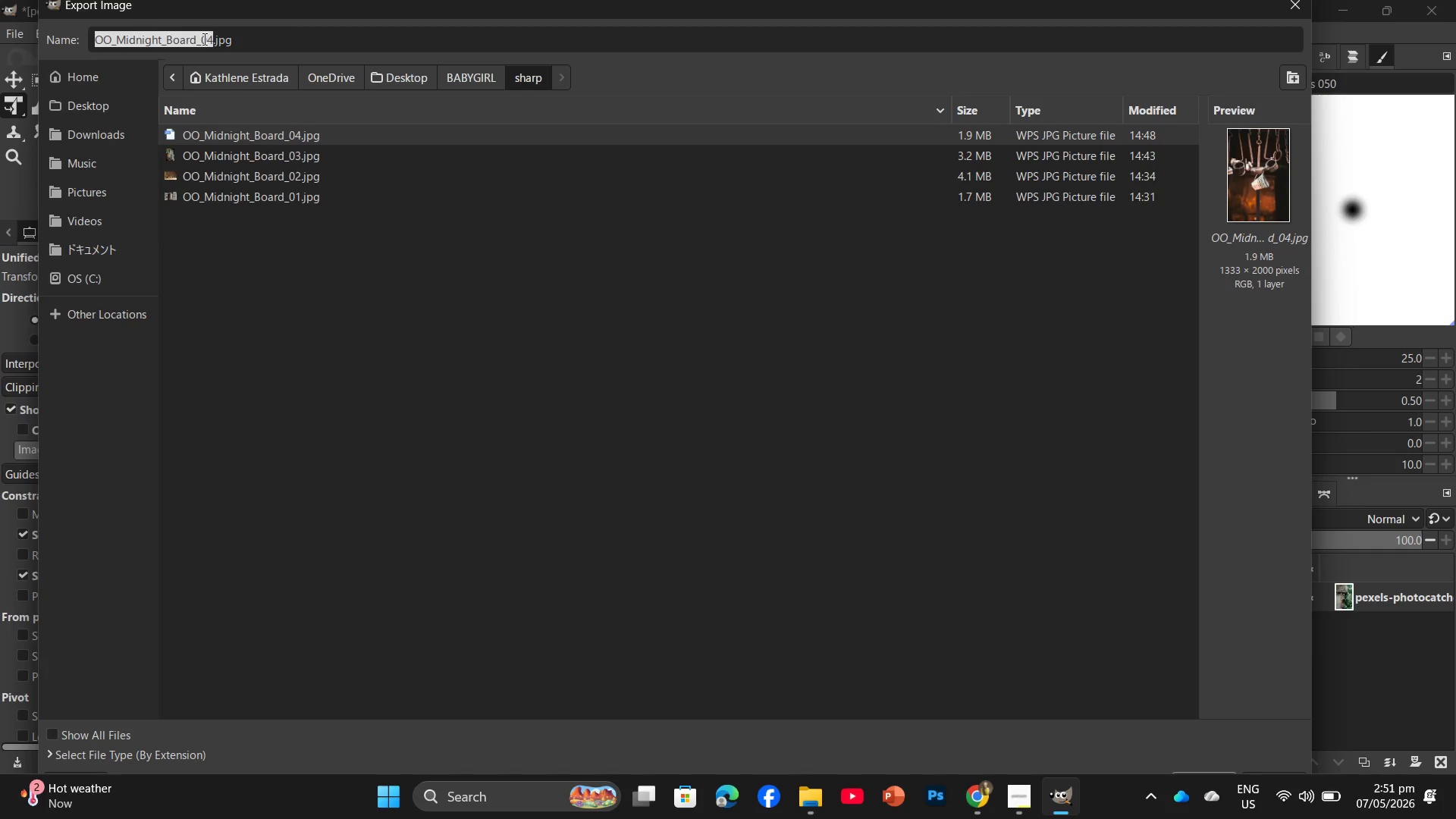 
left_click([210, 38])
 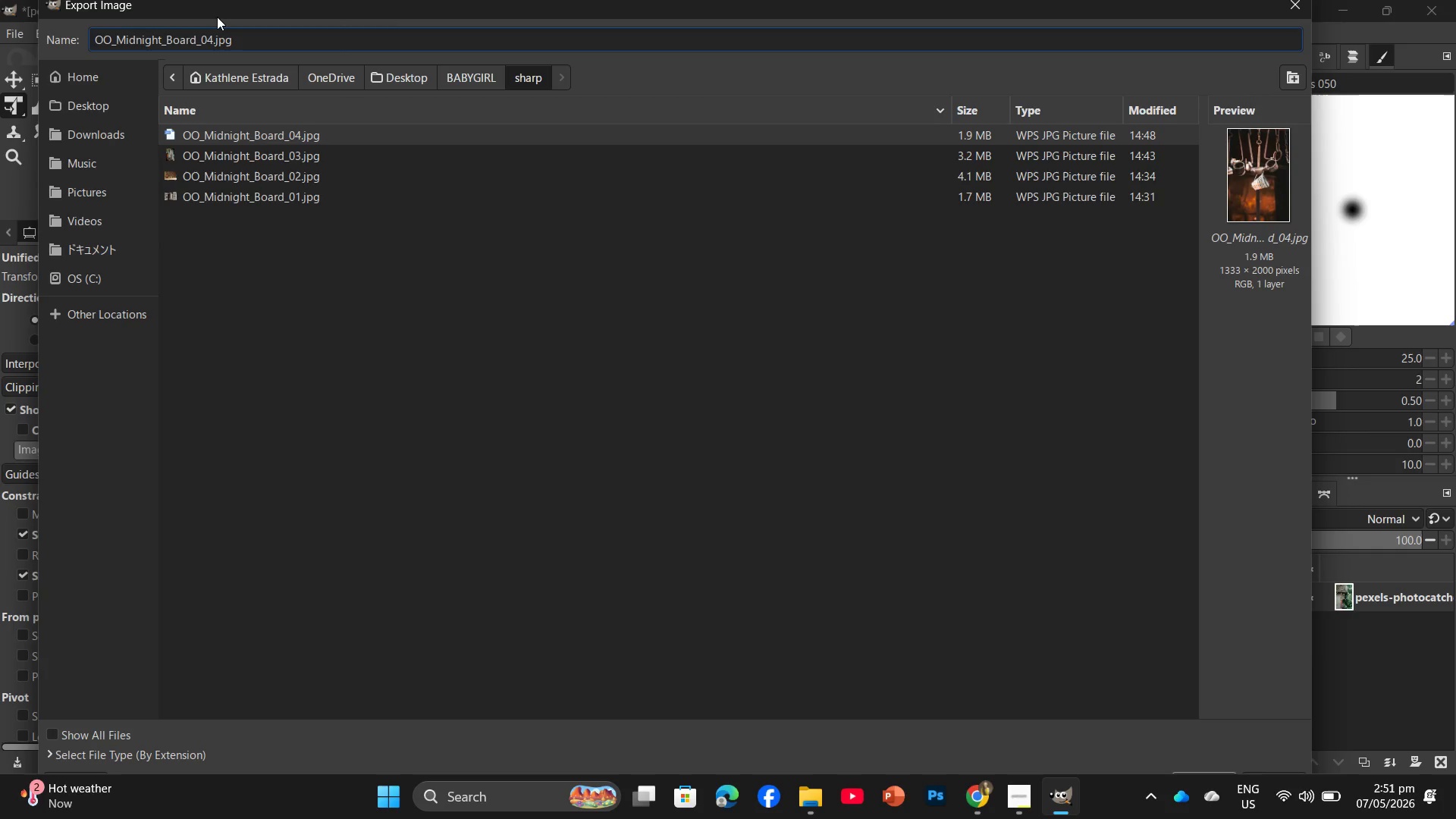 
key(Backspace)
 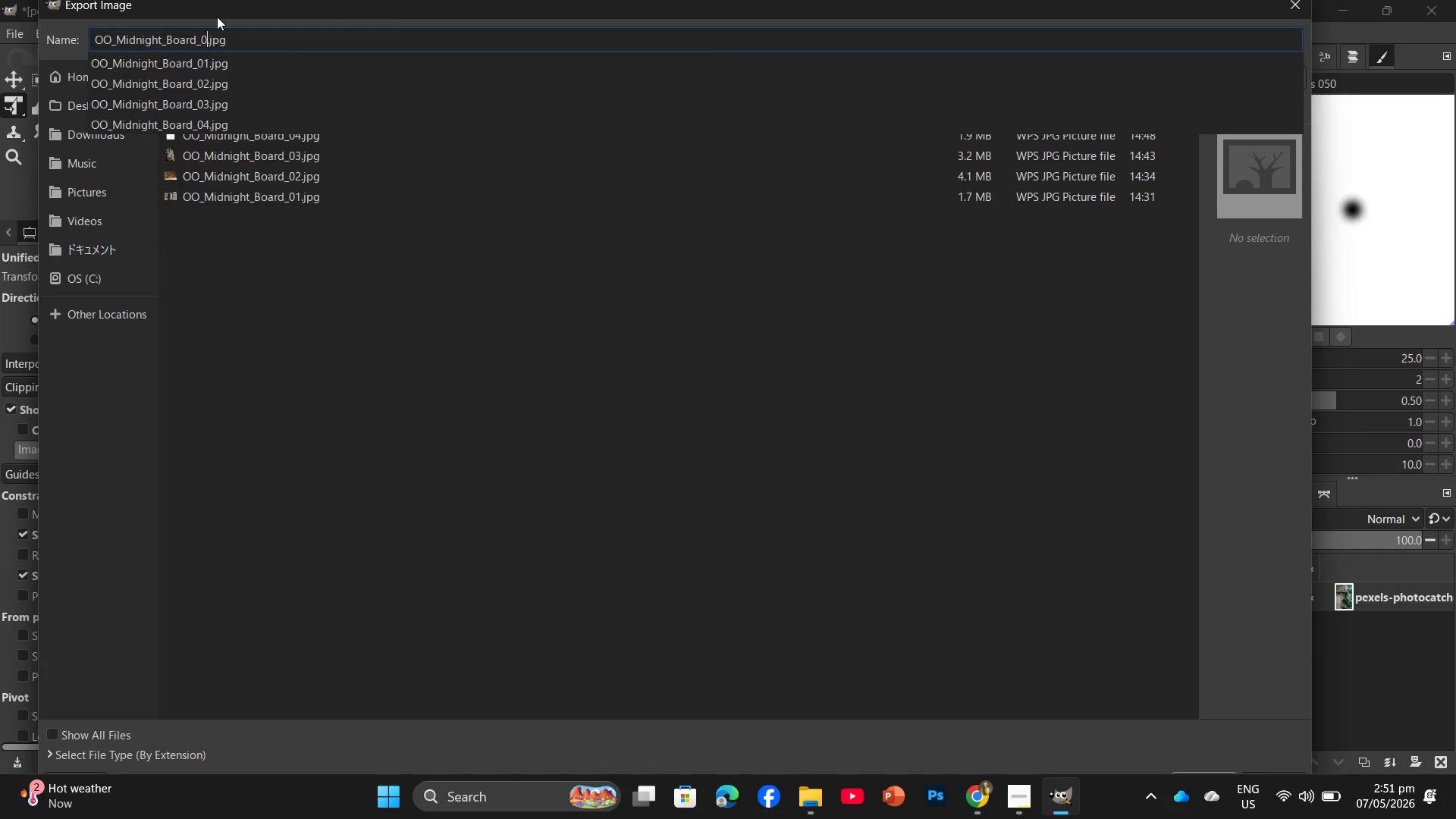 
key(Numpad5)
 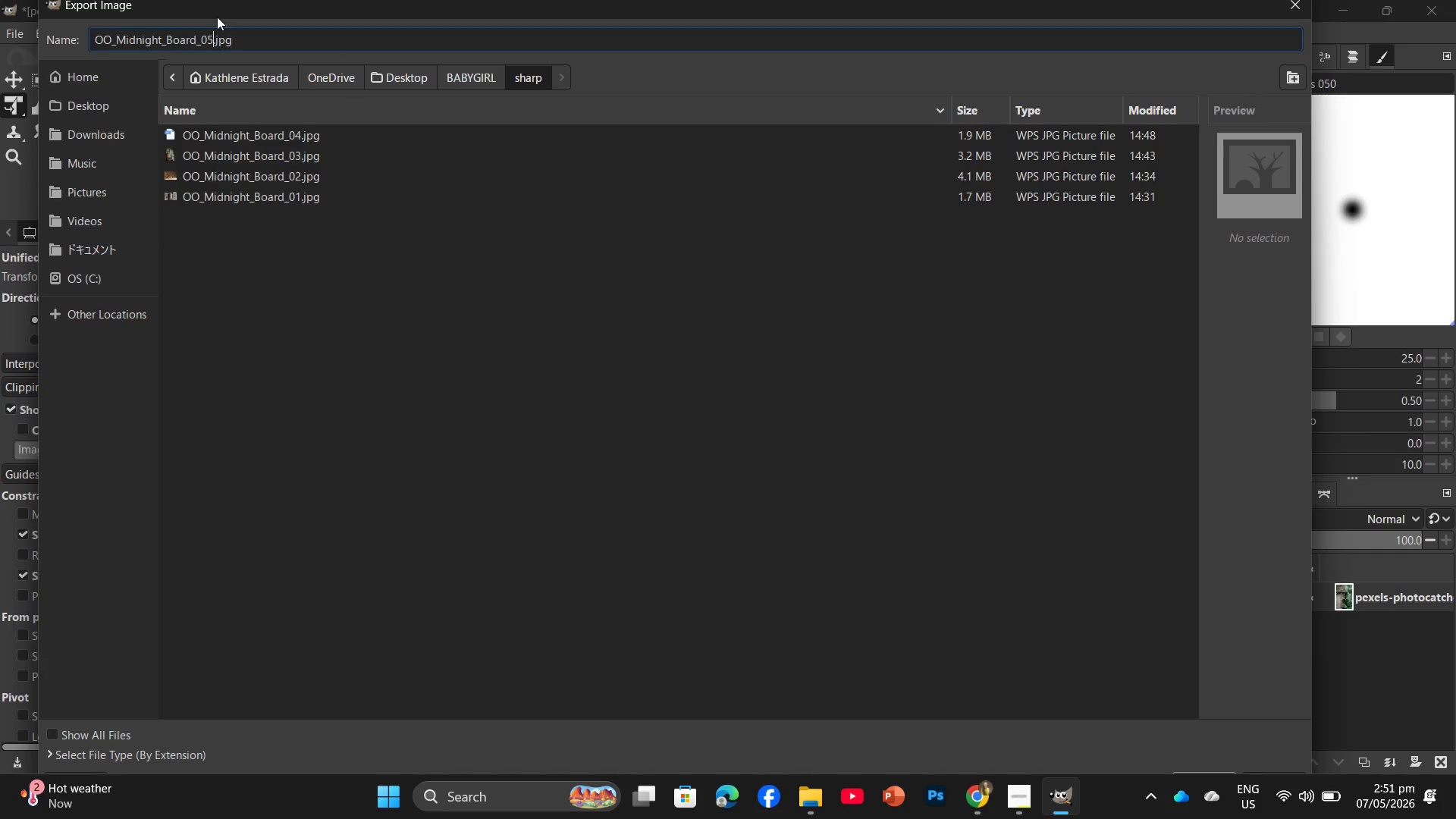 
key(NumpadEnter)
 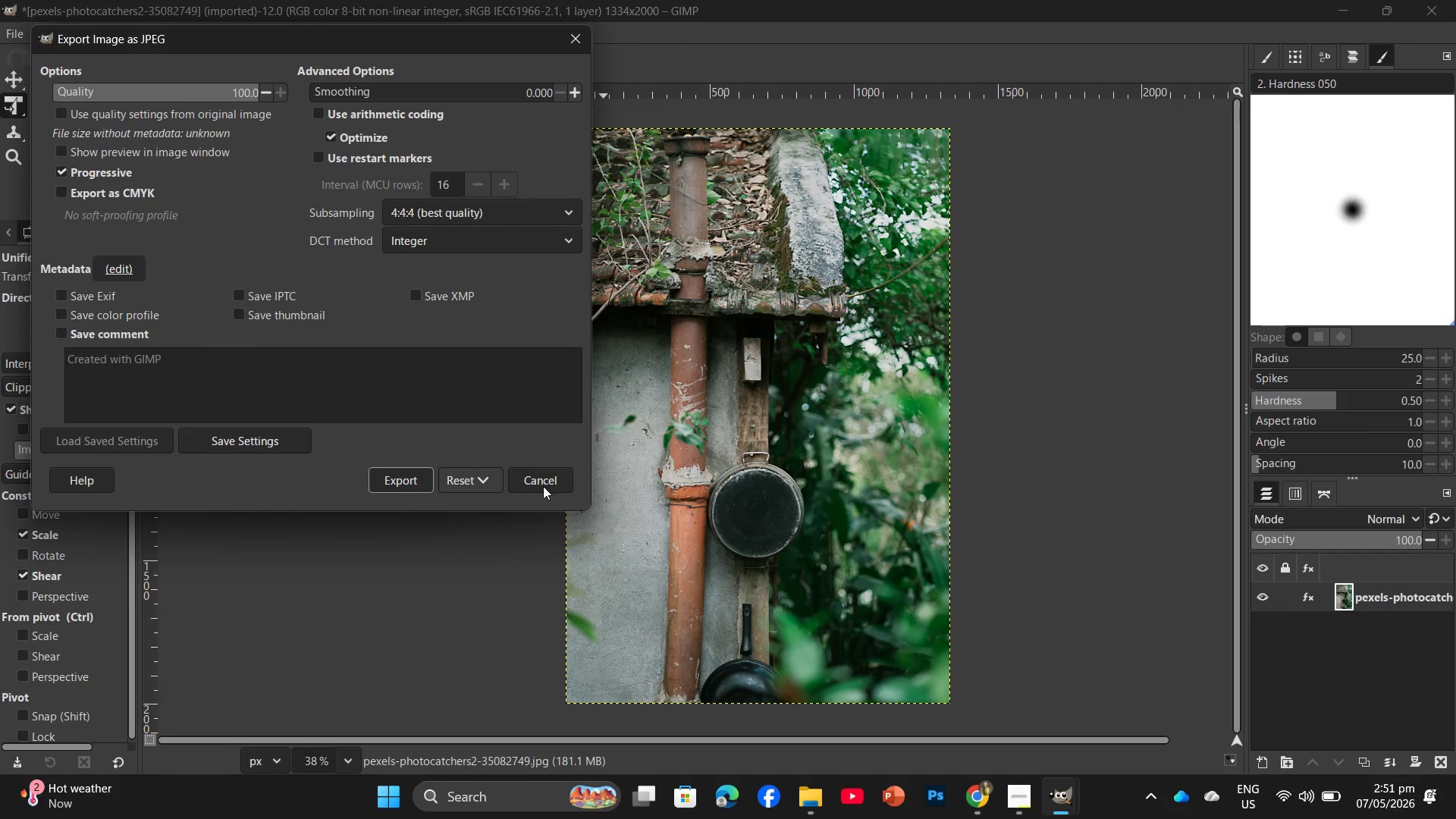 
left_click([415, 475])
 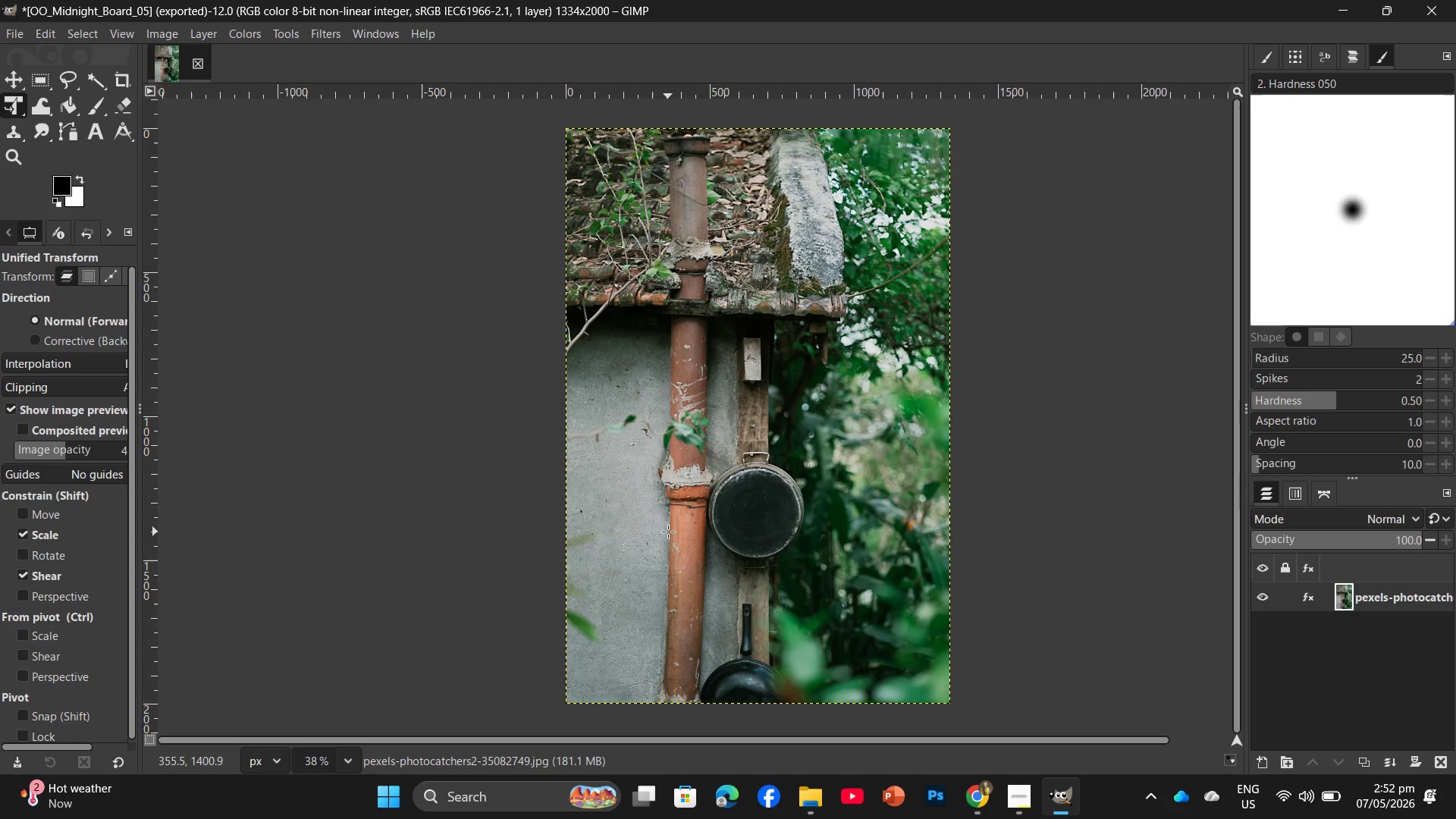 
wait(58.39)
 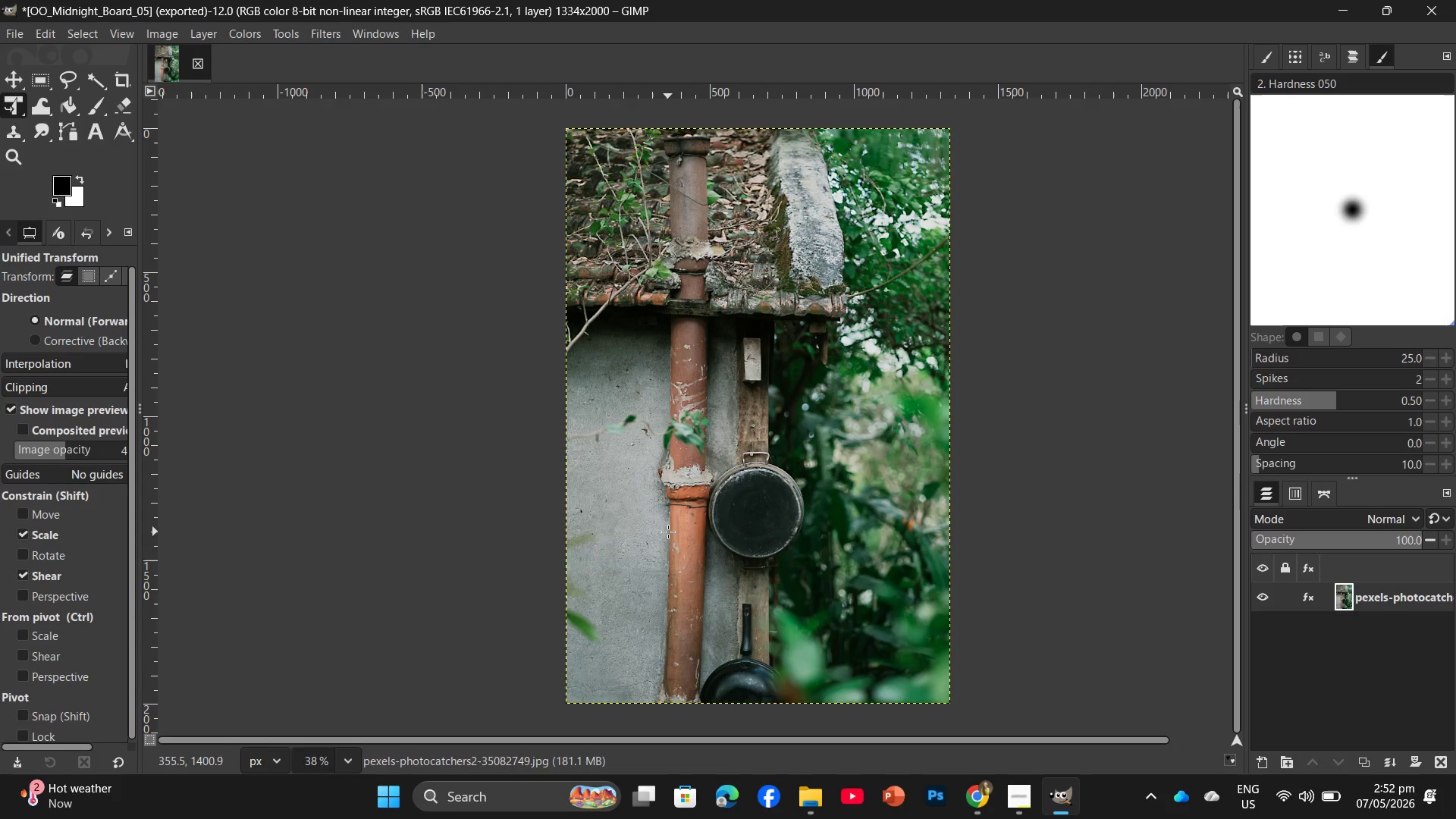 
left_click([989, 802])
 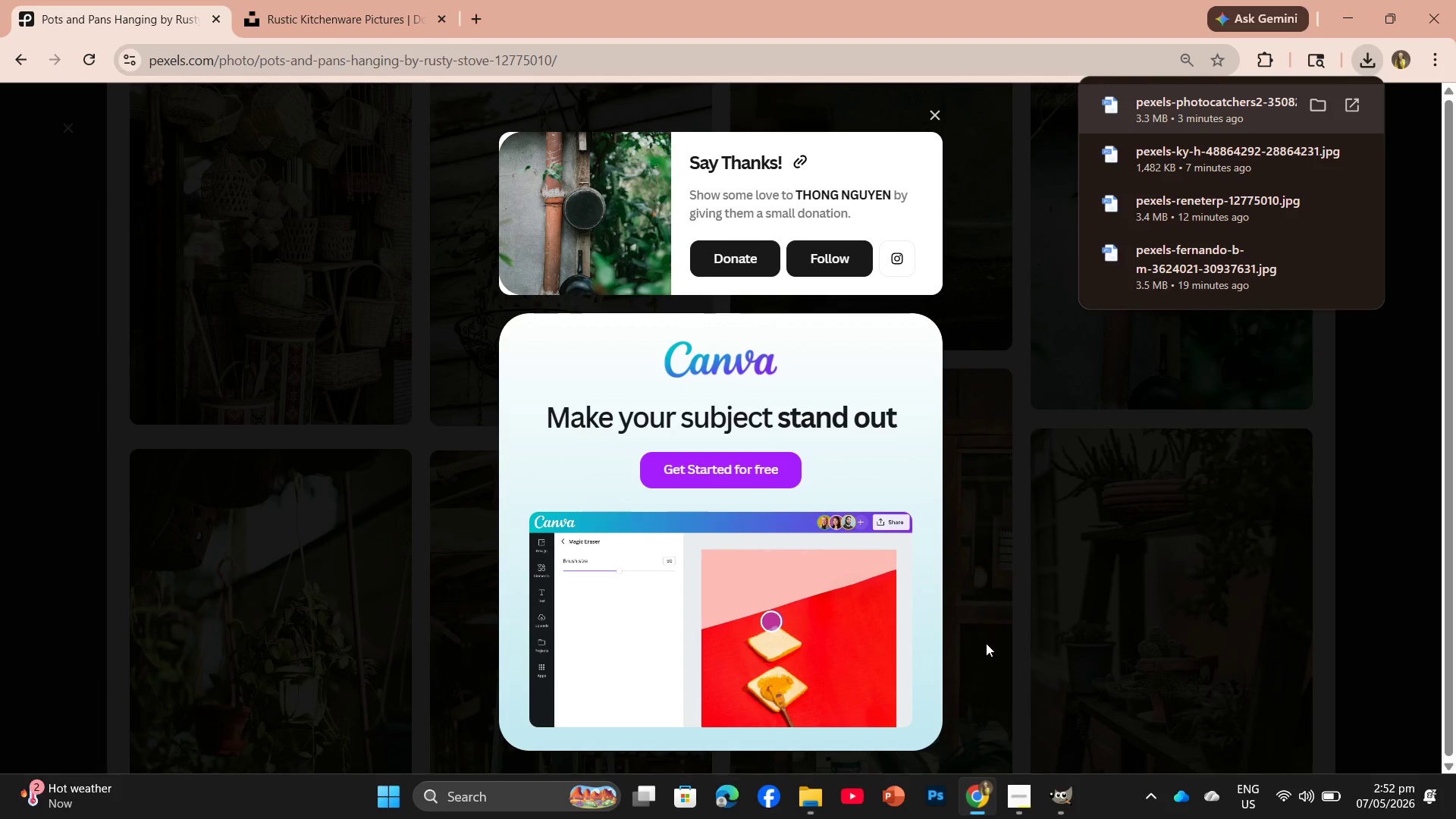 
left_click([989, 616])
 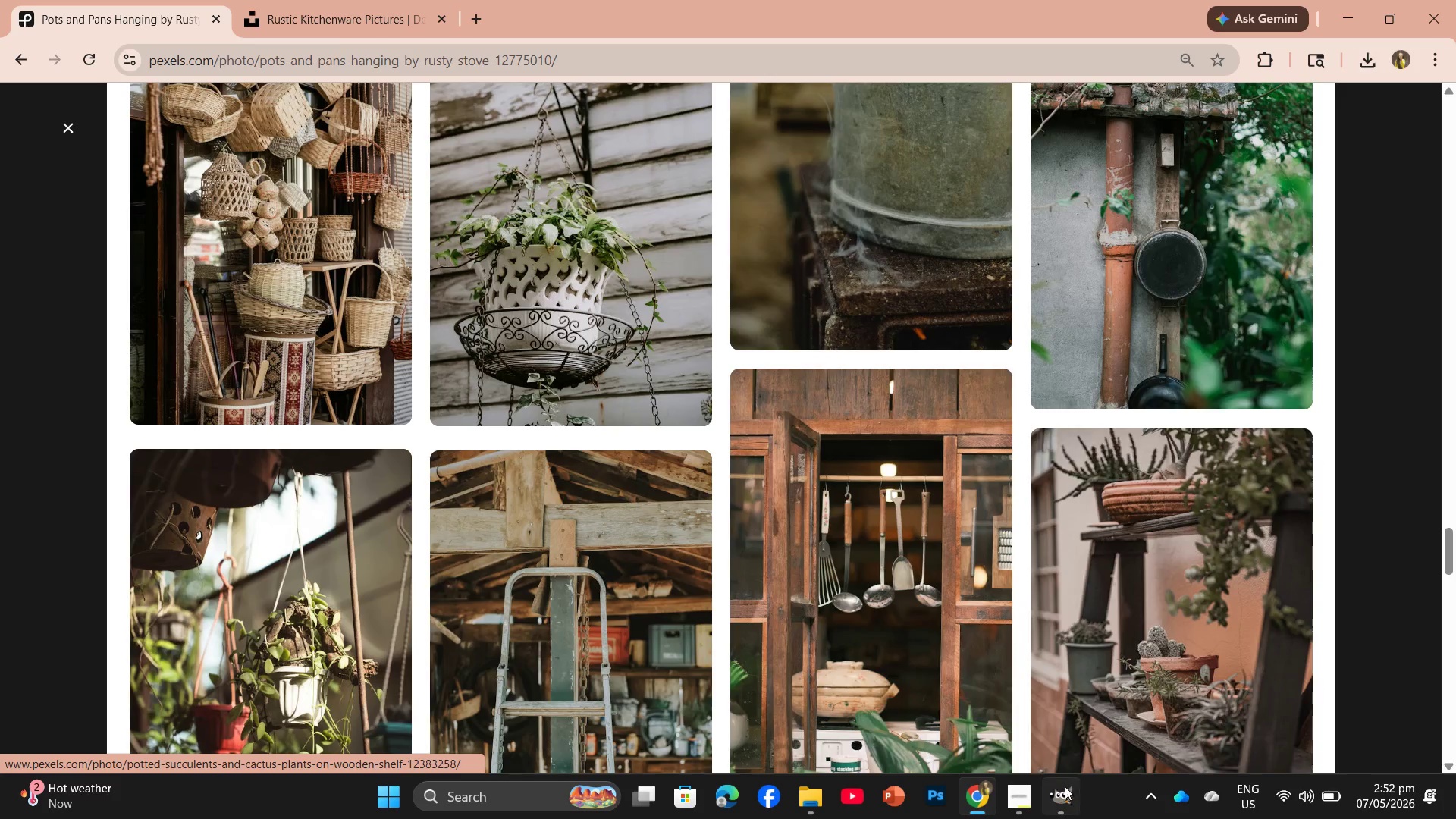 
left_click([1065, 786])
 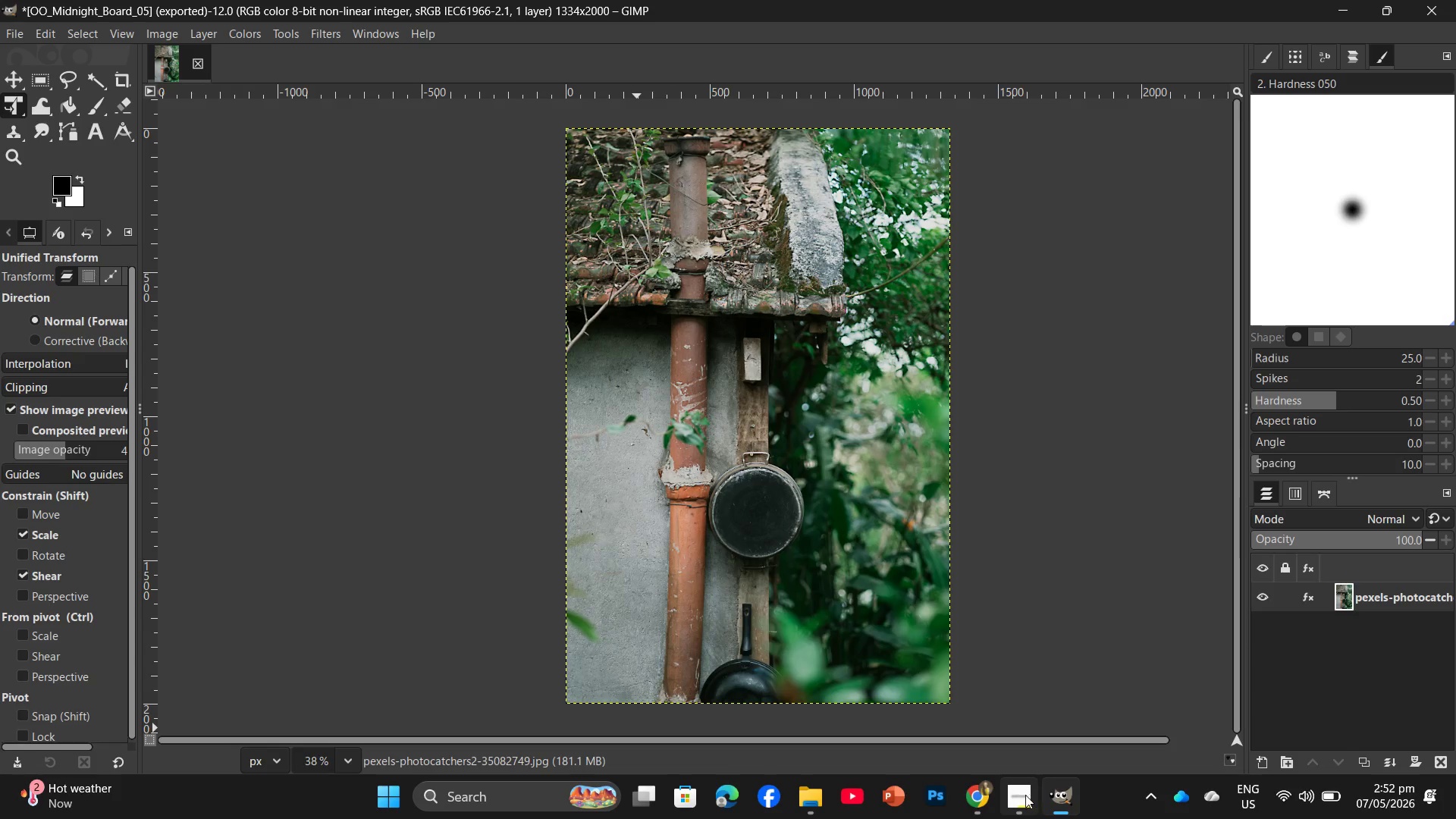 
left_click([1023, 797])